 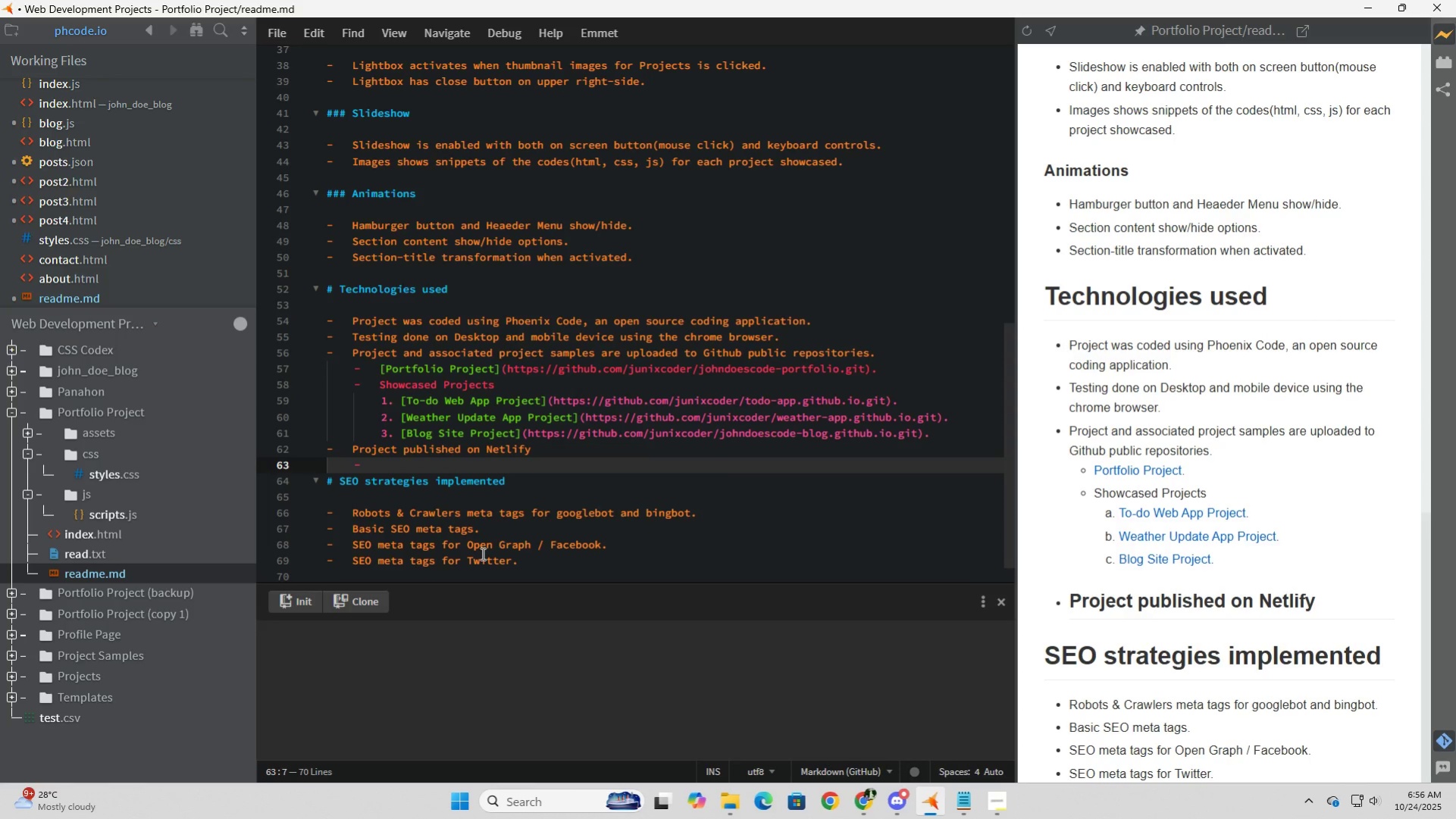 
type([Portfolio Live Site)
 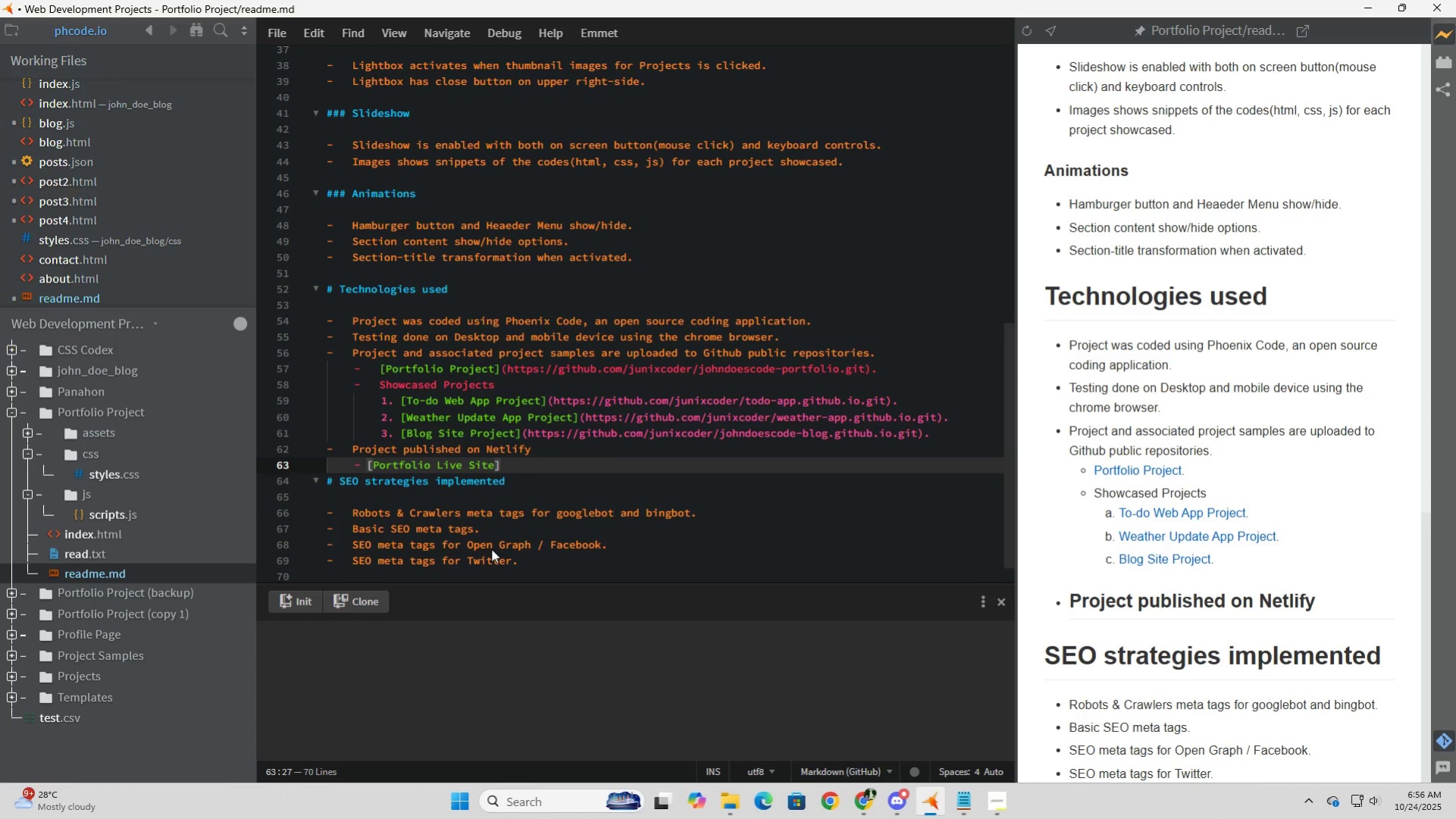 
key(ArrowRight)
 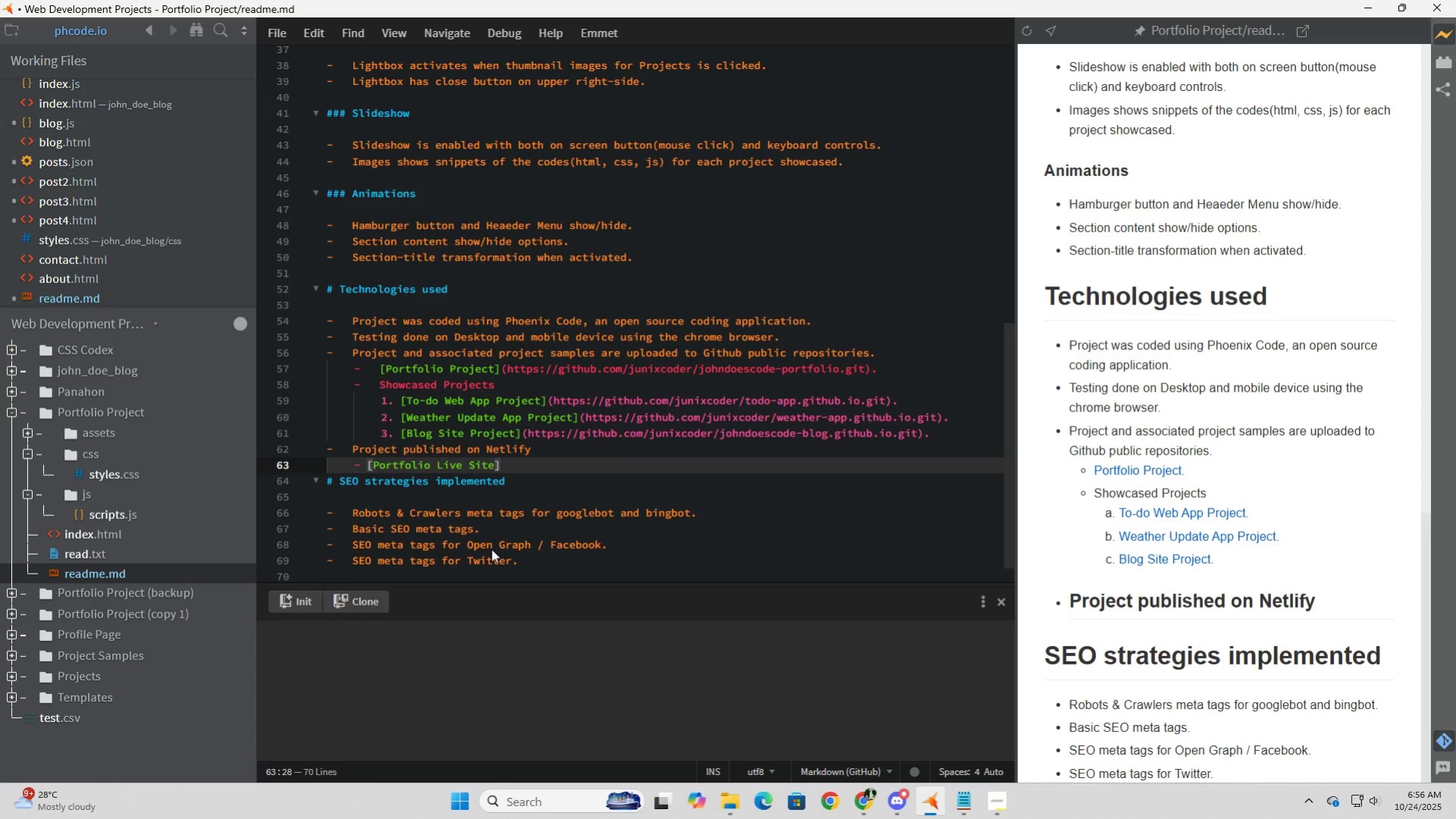 
key(Shift+9)
 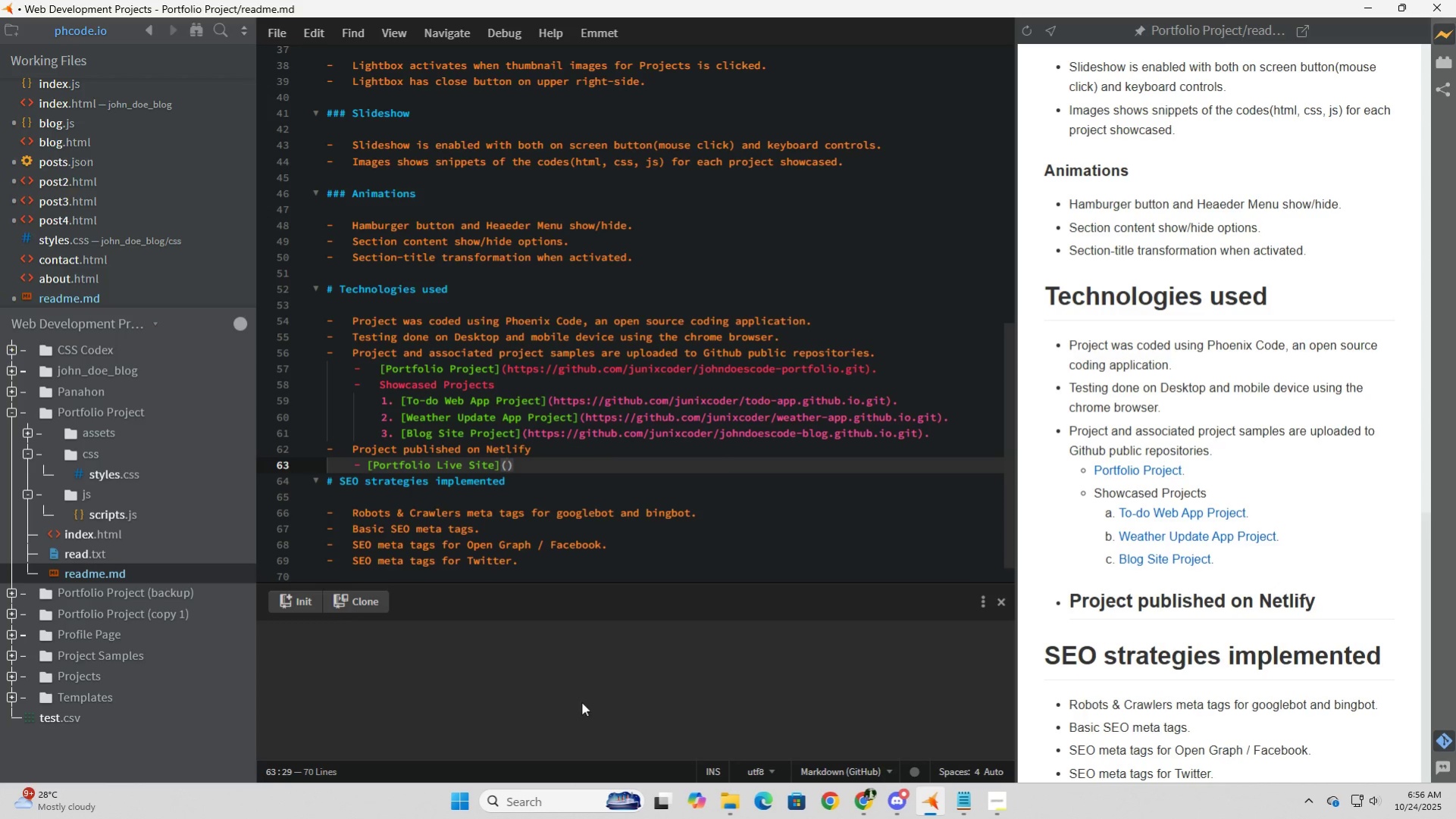 
left_click([872, 796])
 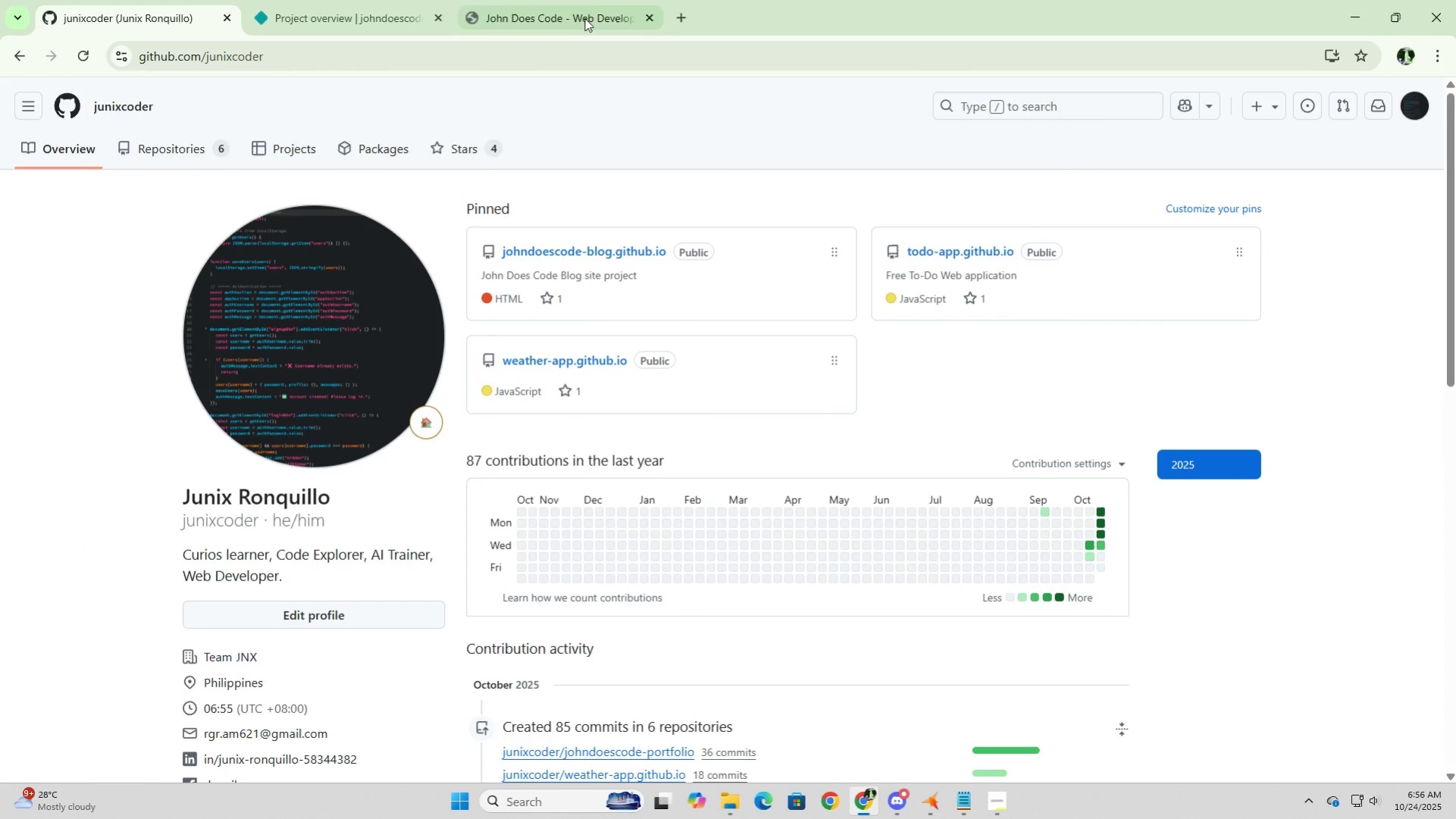 
left_click([591, 6])
 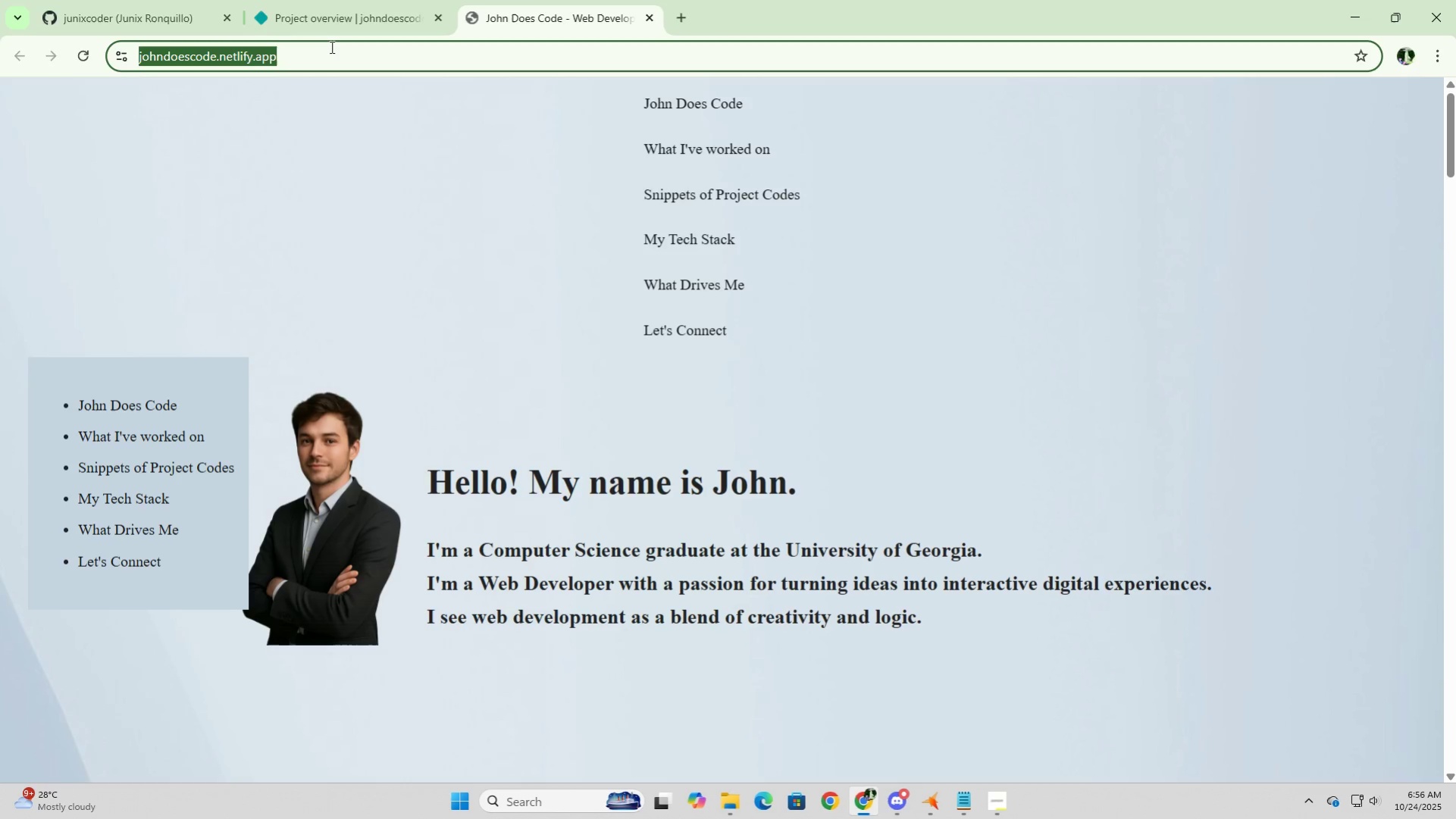 
key(Control+C)
 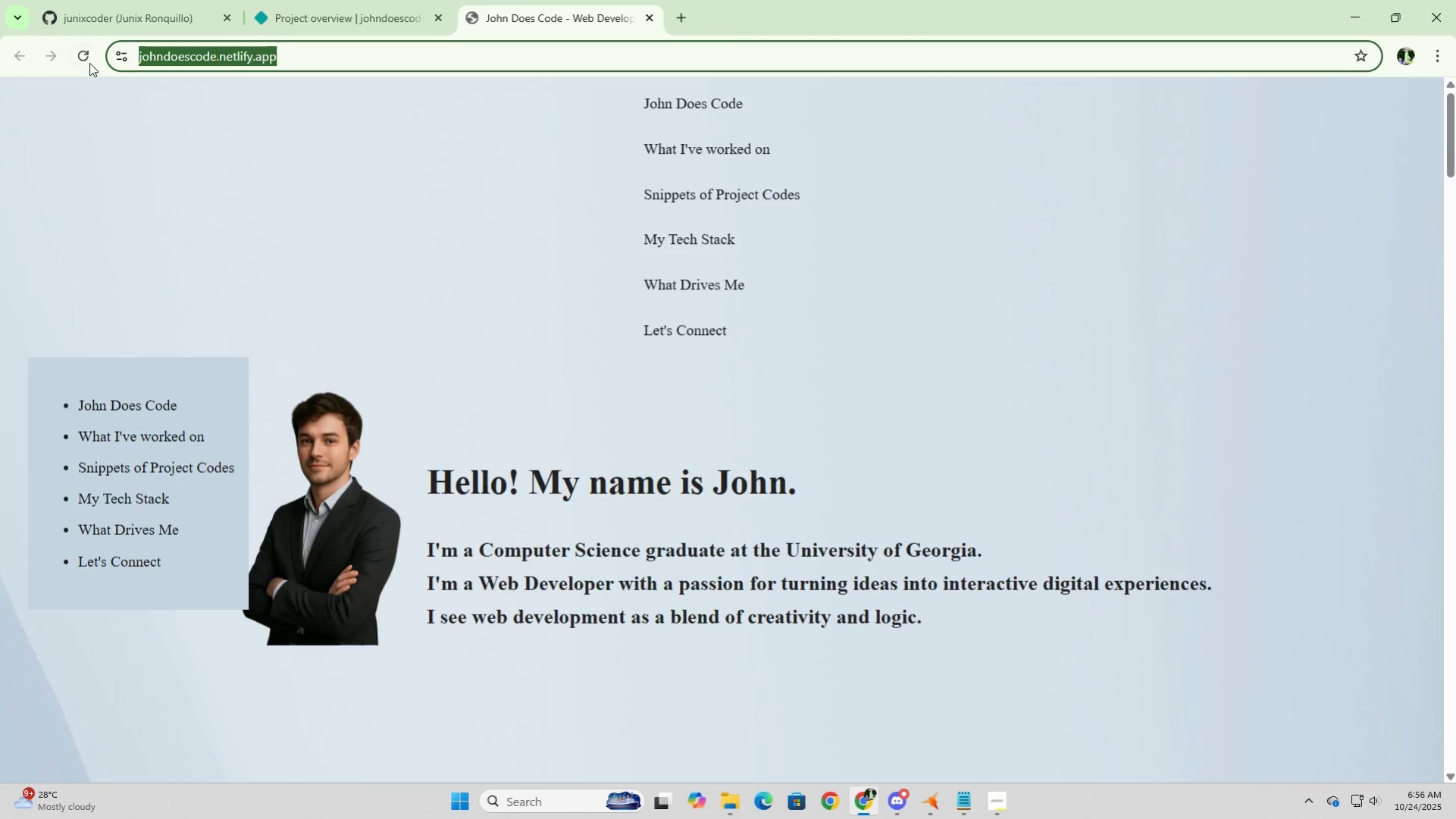 
left_click([84, 55])
 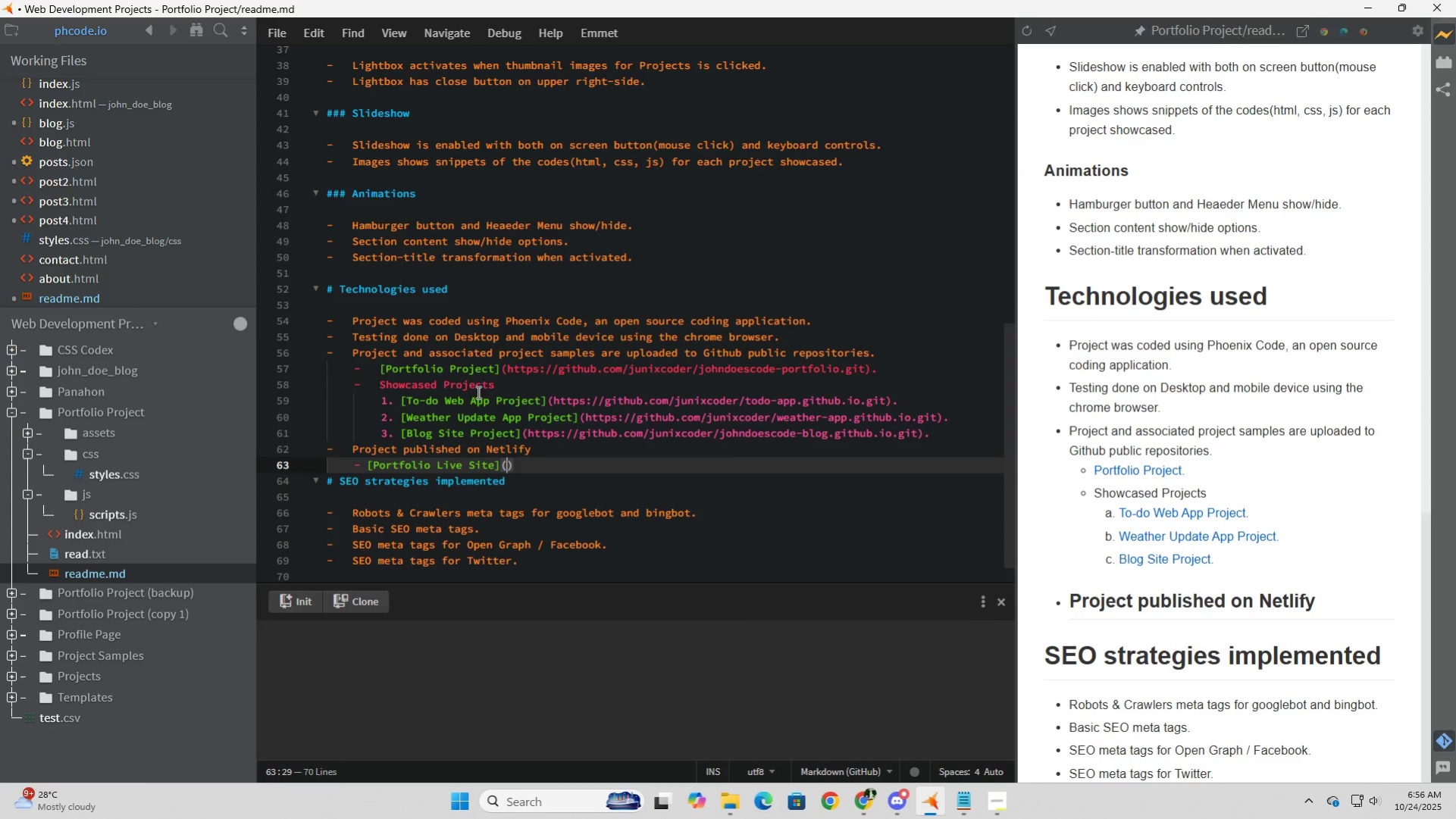 
left_click([506, 469])
 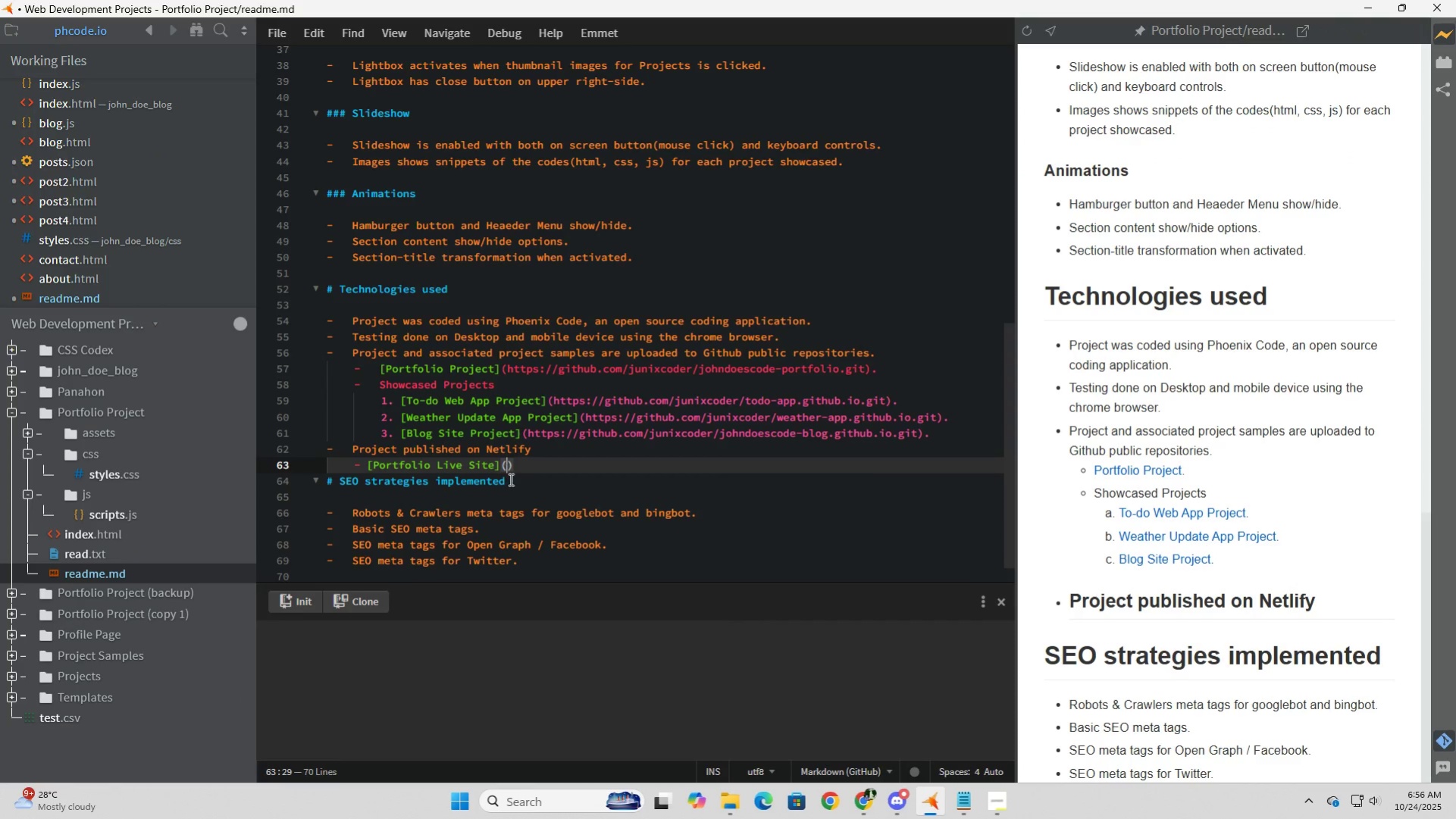 
key(Control+V)
 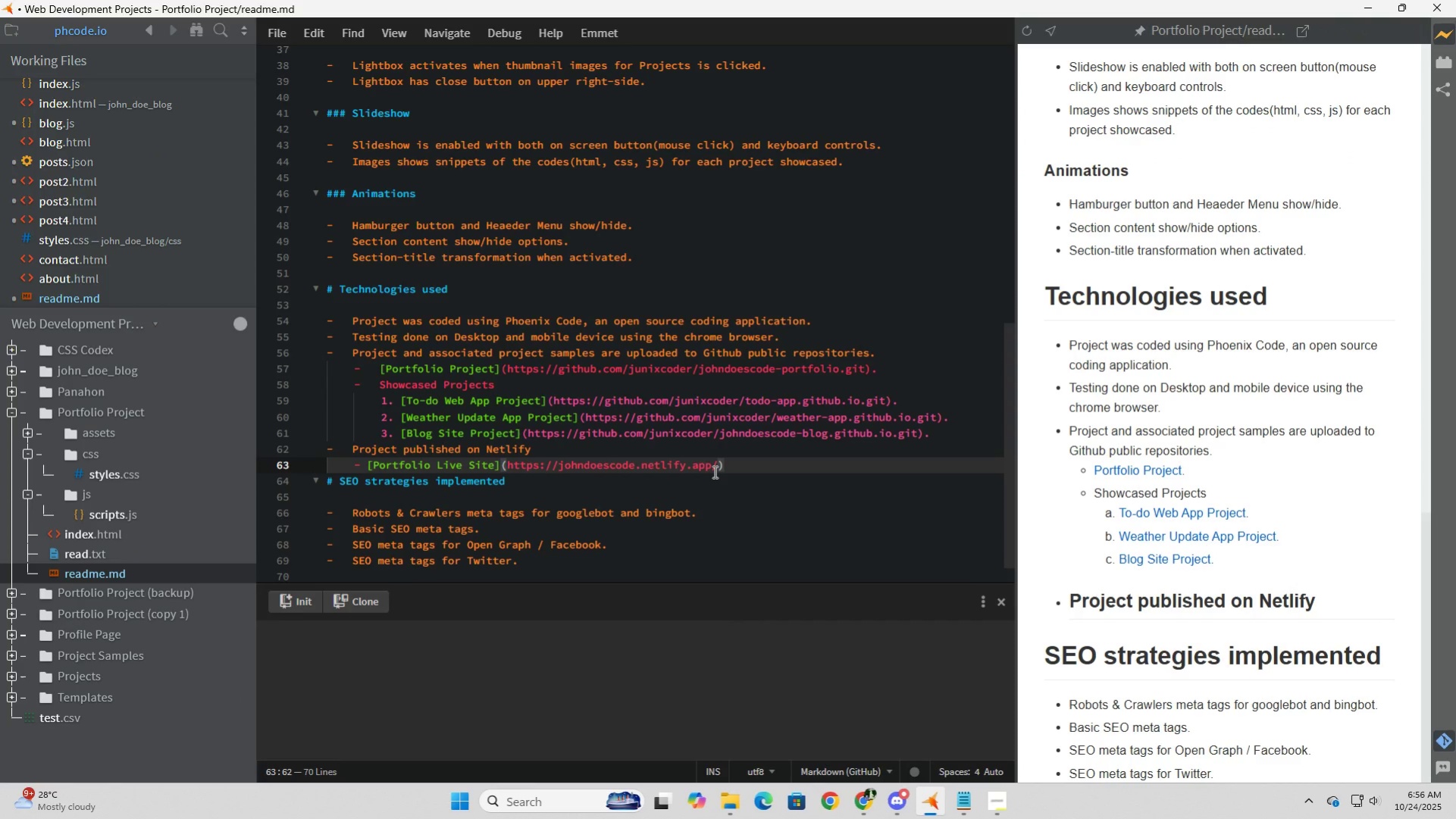 
left_click([713, 471])
 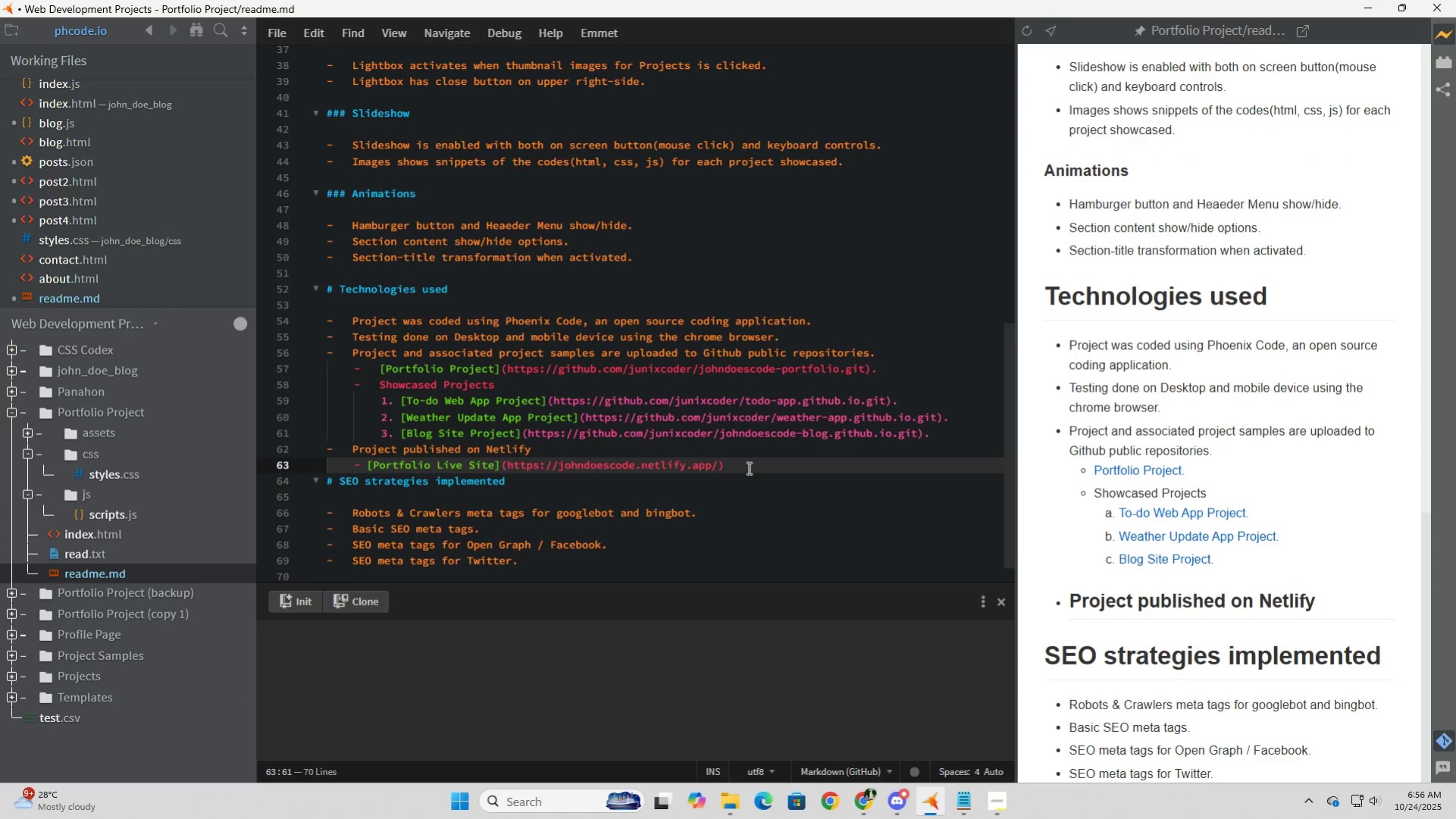 
left_click([747, 467])
 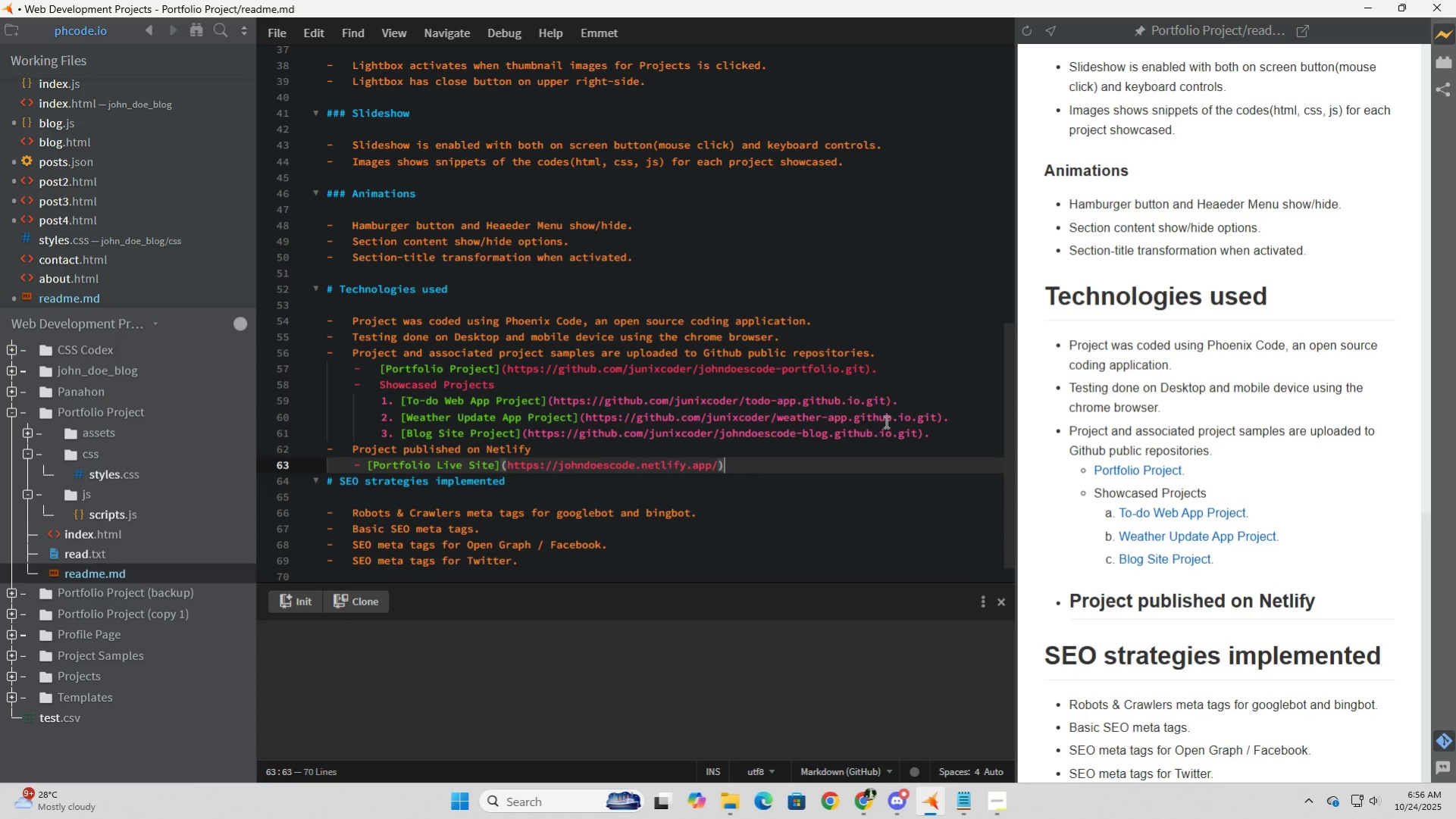 
left_click([908, 404])
 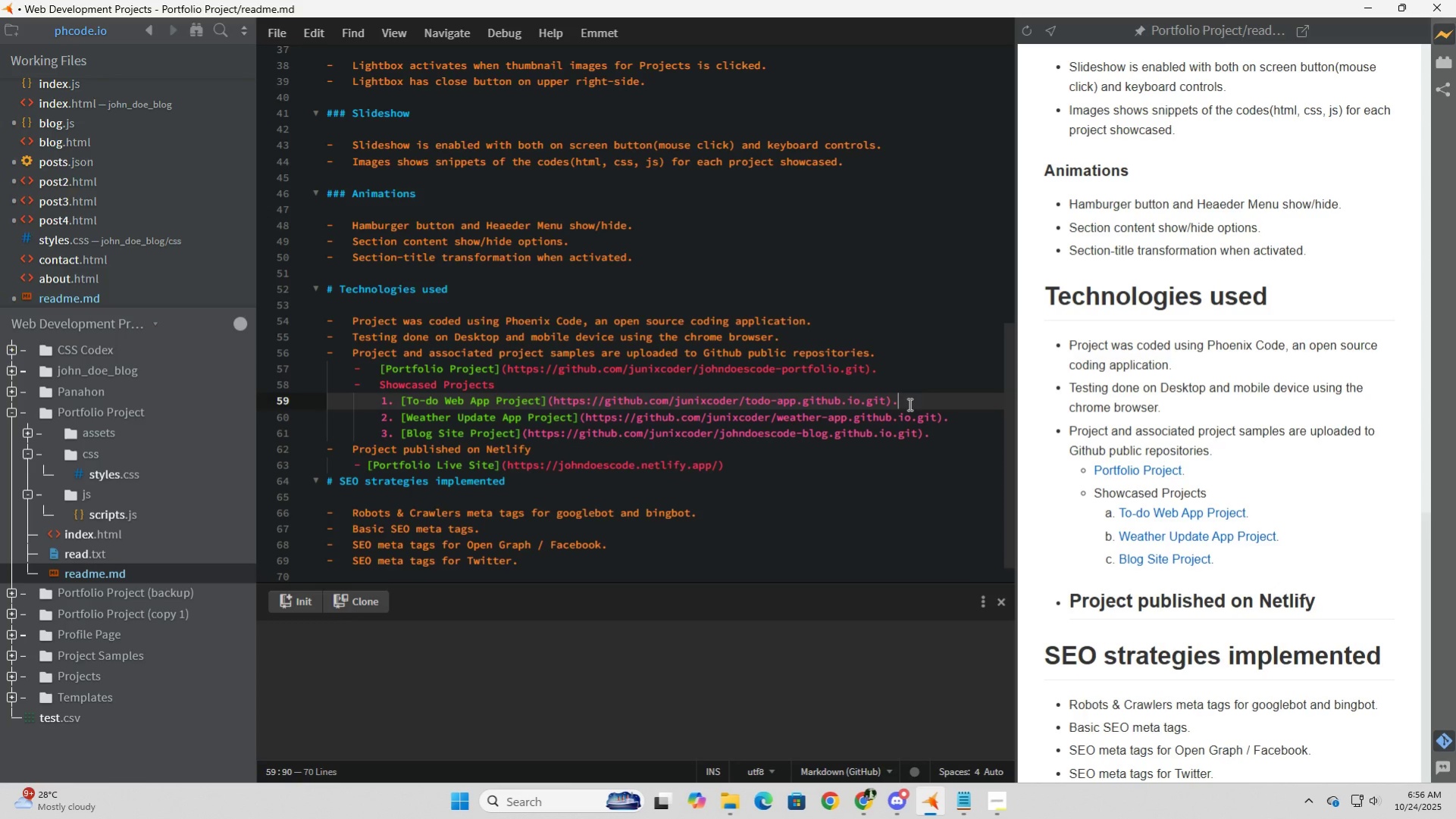 
key(Backspace)
 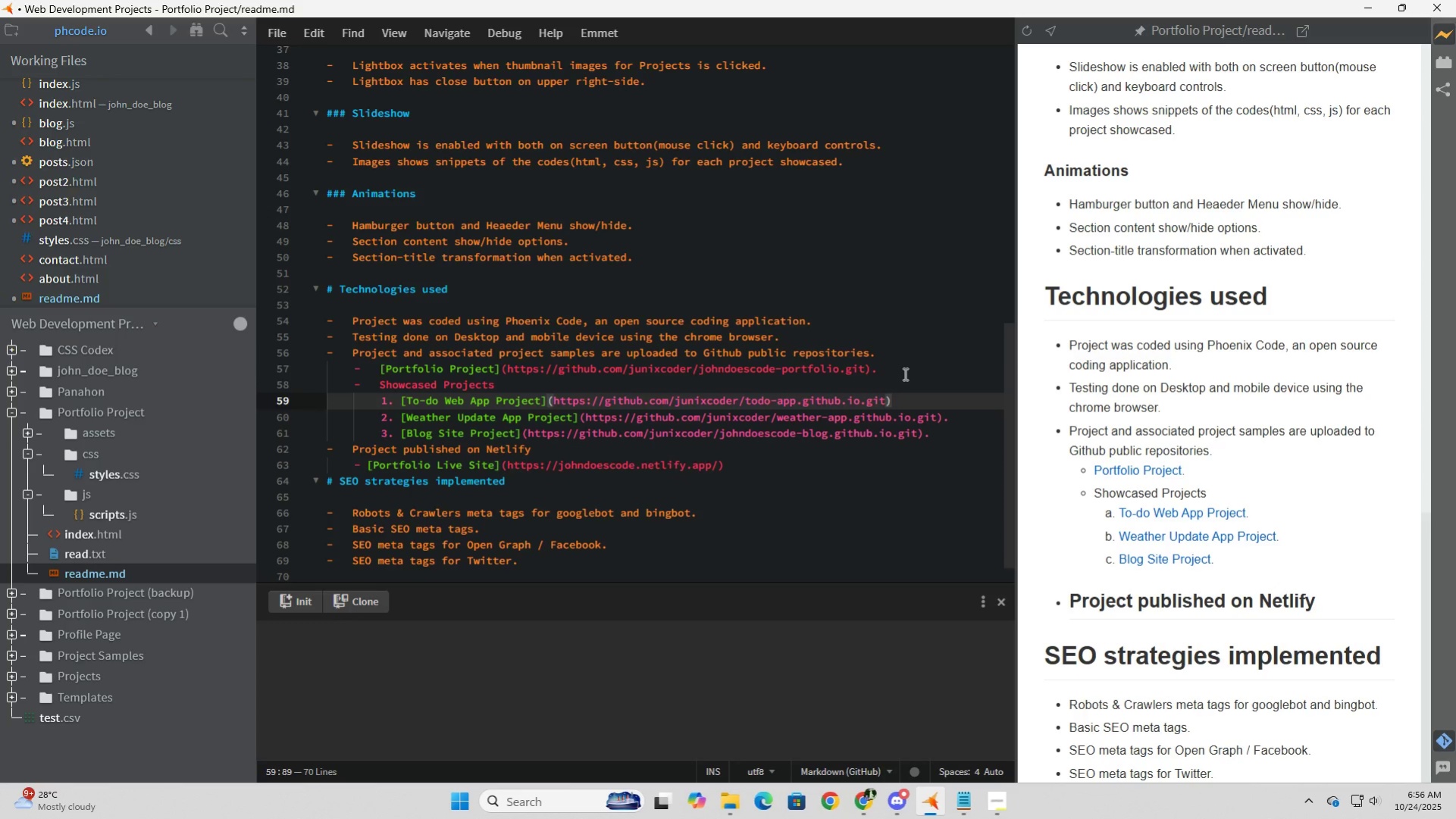 
left_click([903, 374])
 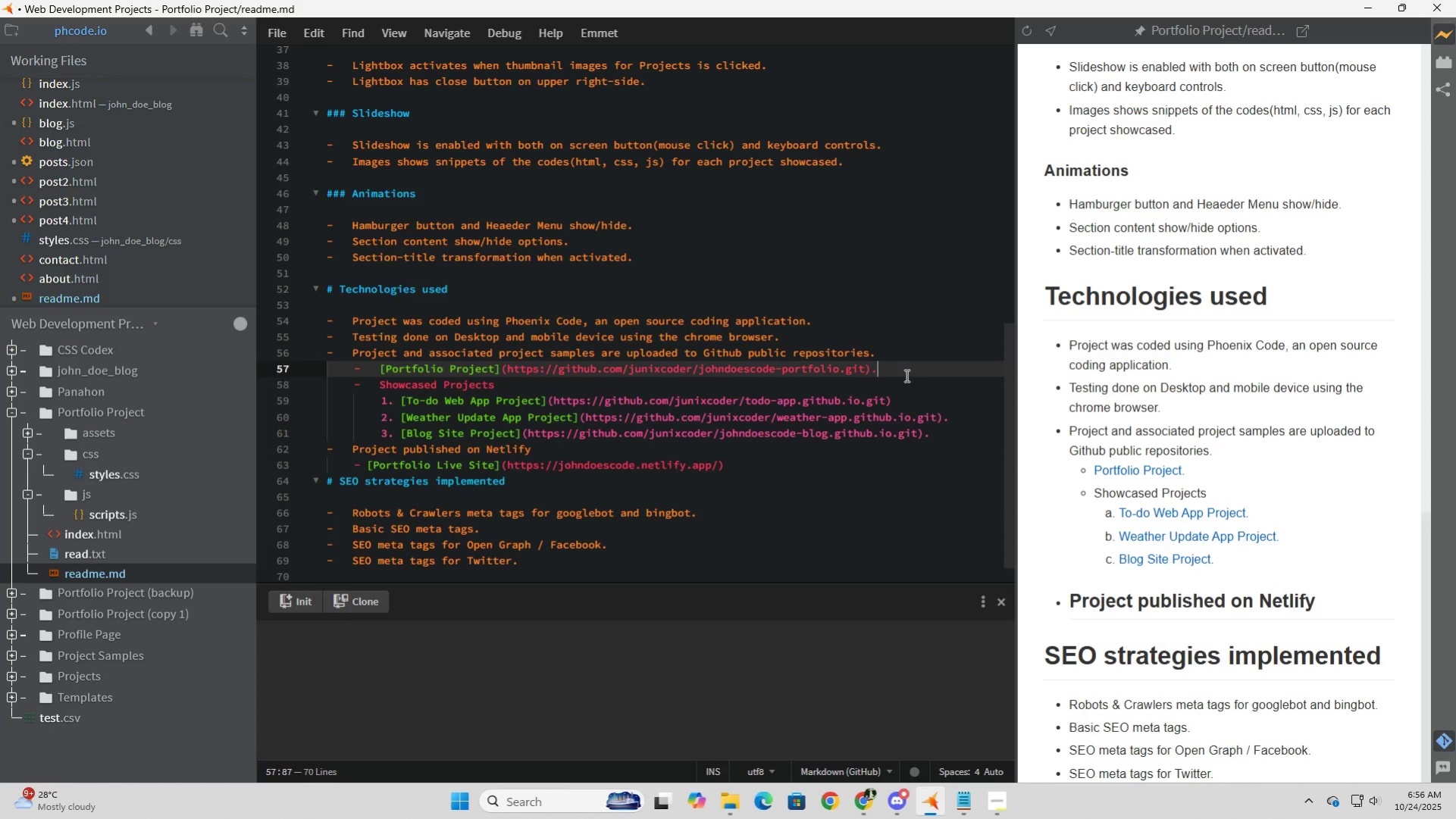 
key(Backspace)
 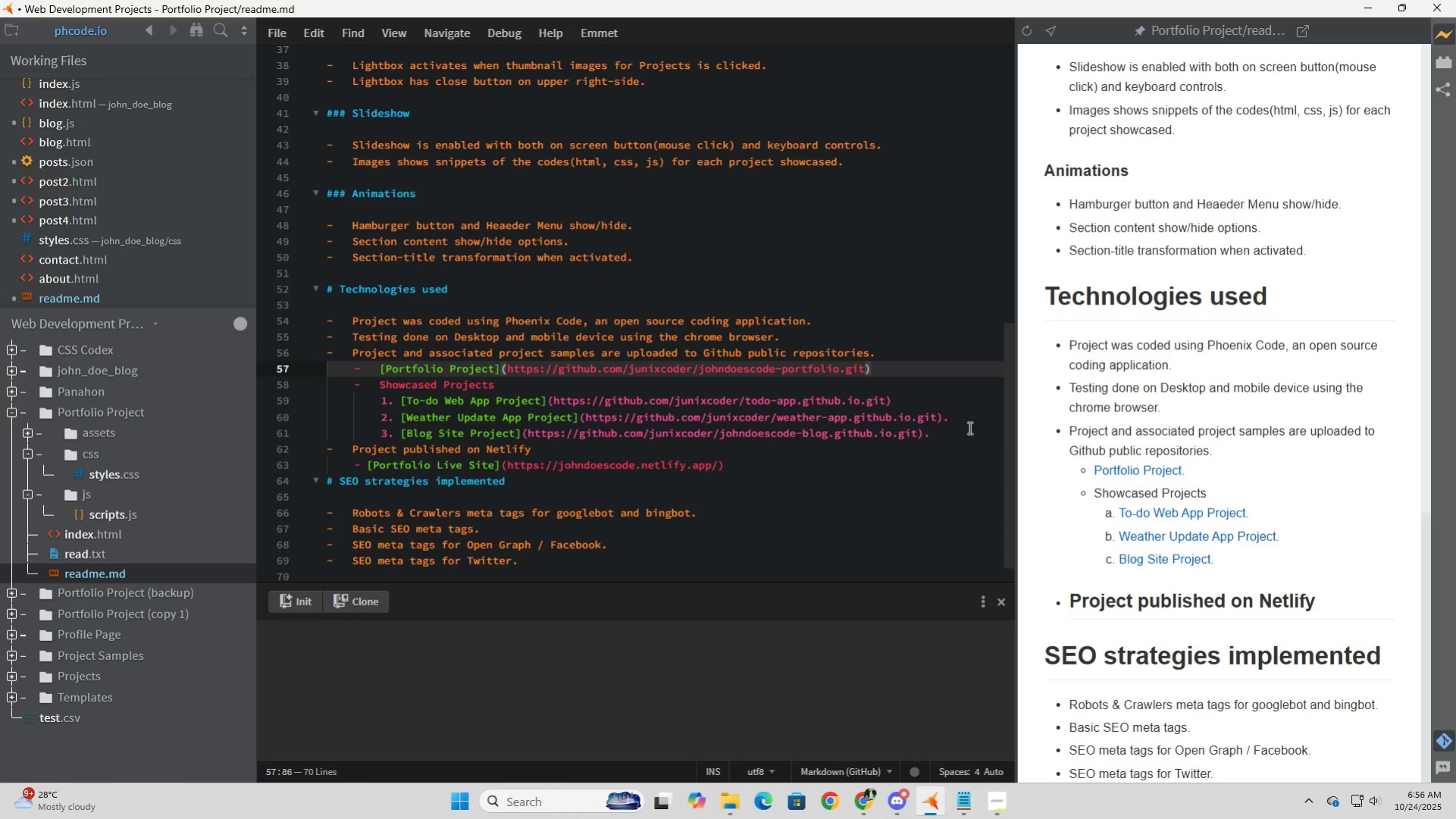 
left_click([968, 414])
 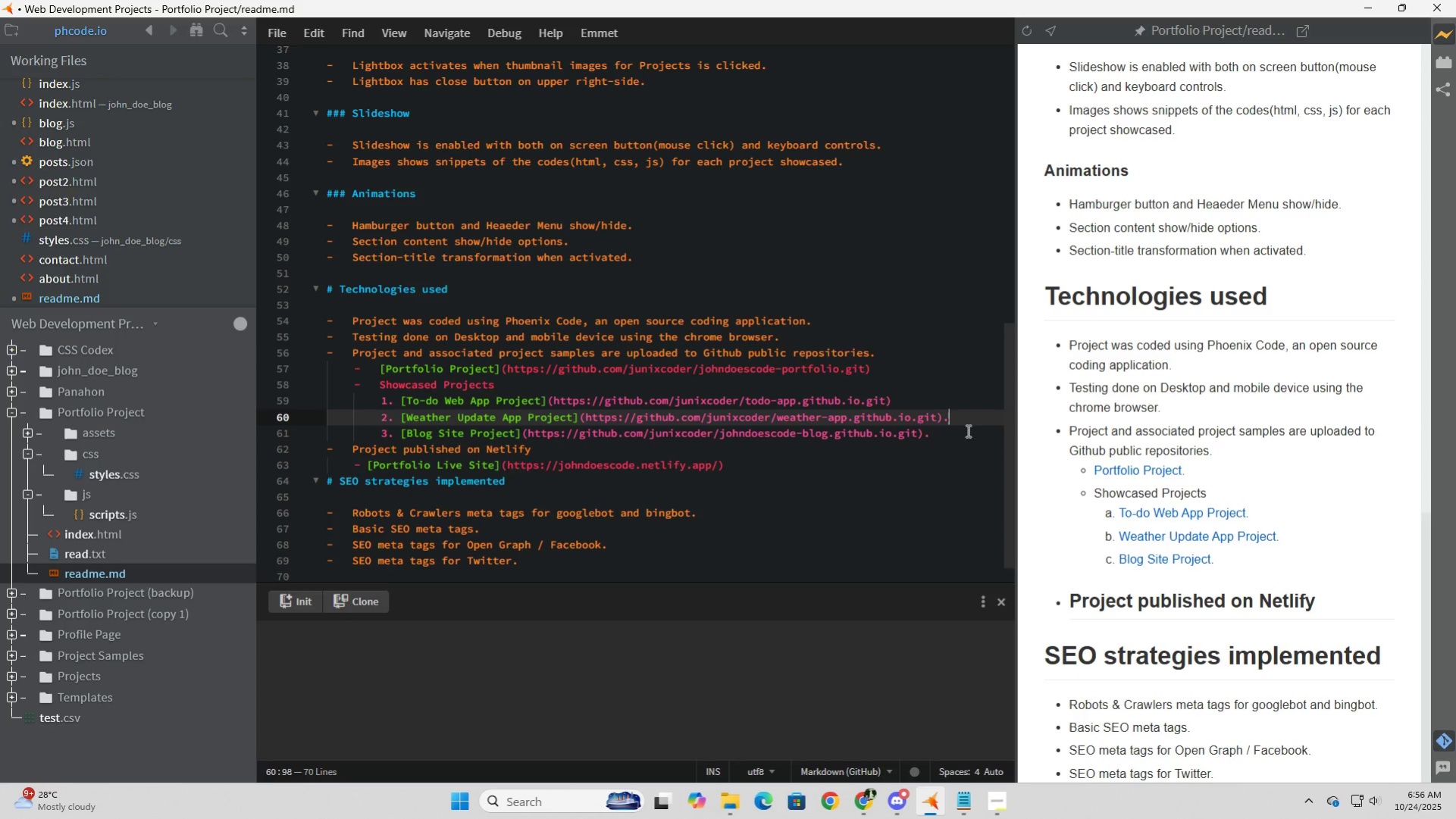 
key(Backspace)
 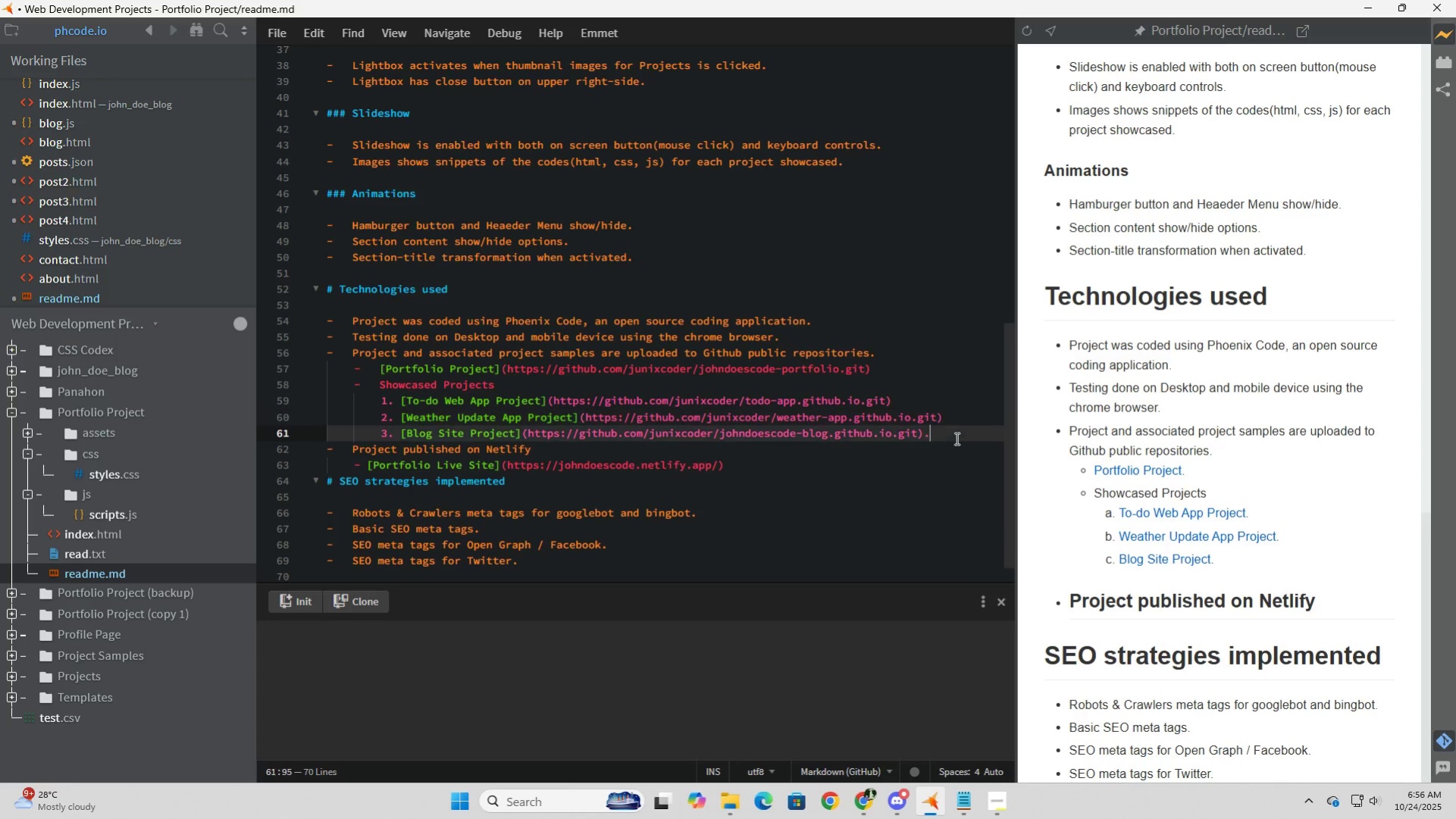 
left_click([955, 438])
 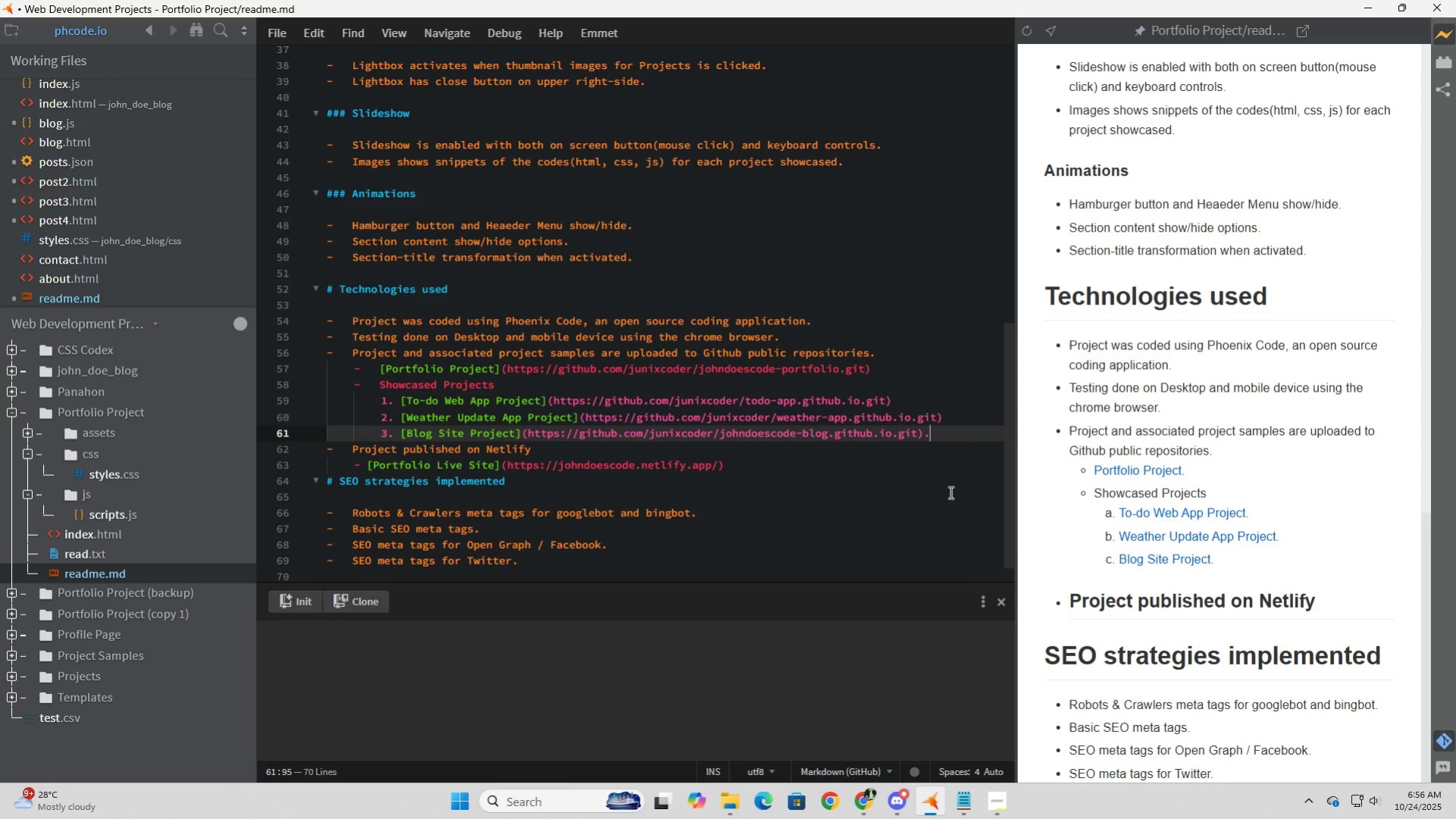 
key(Backspace)
 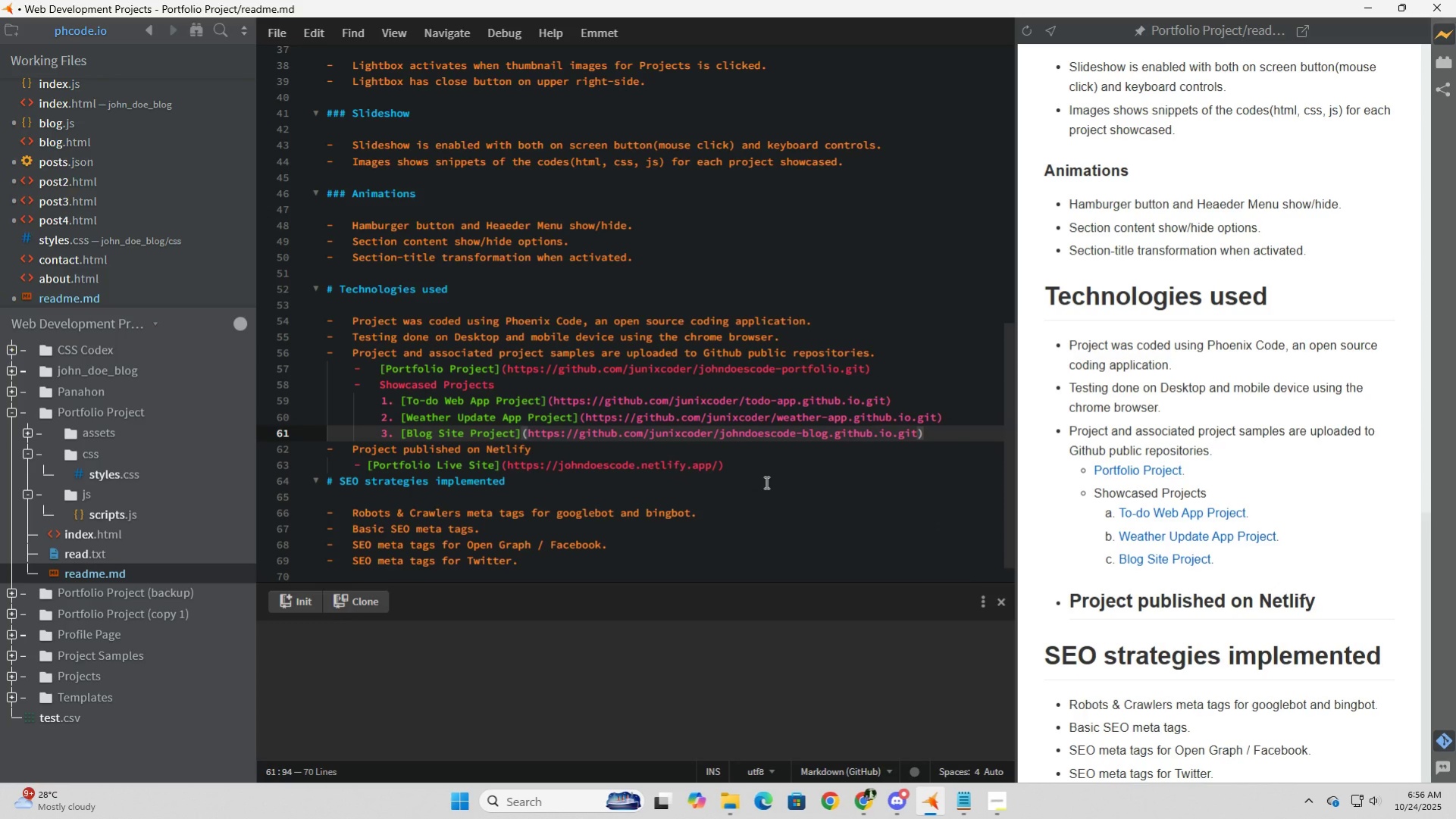 
left_click([771, 482])
 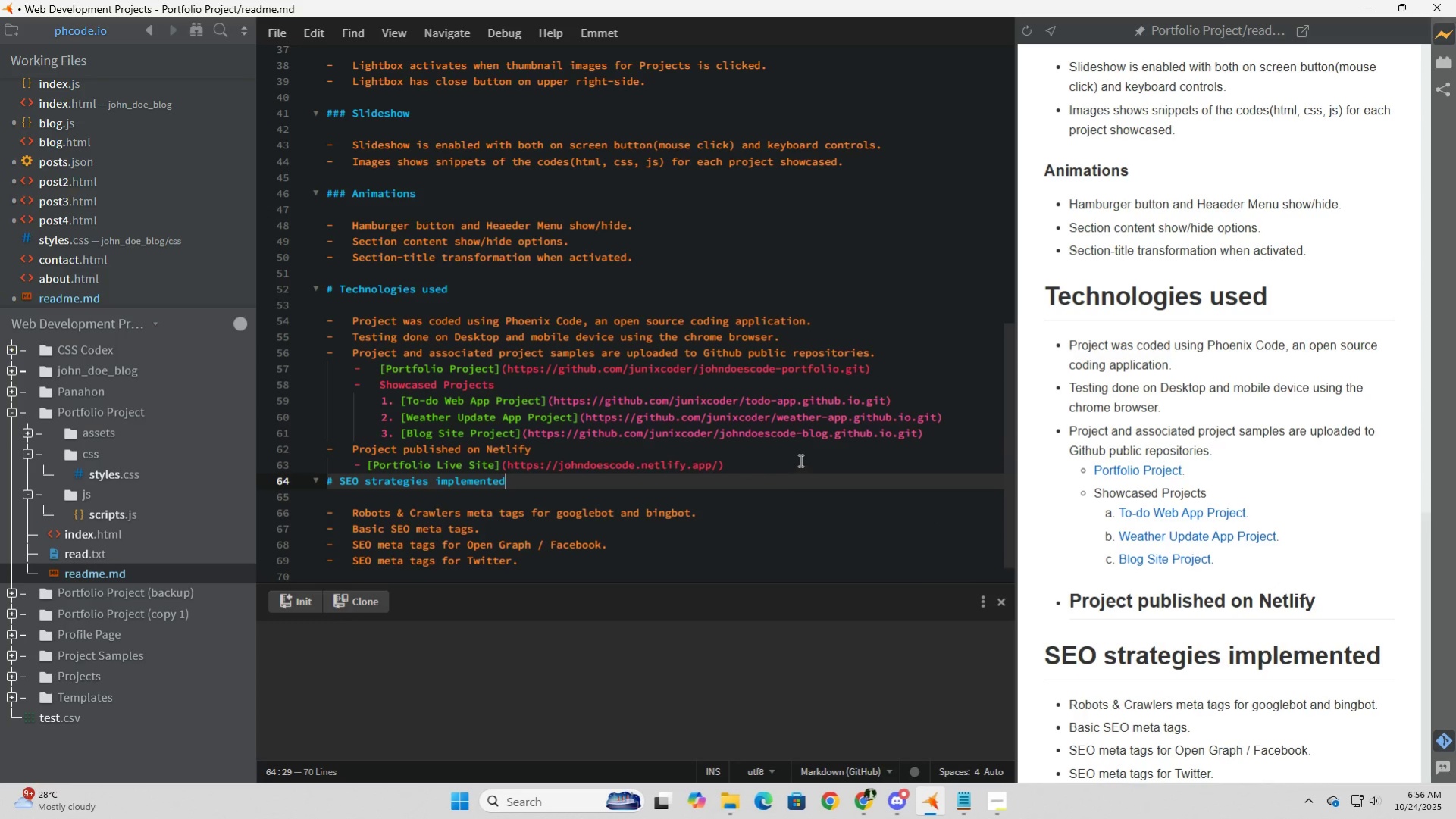 
left_click([800, 458])
 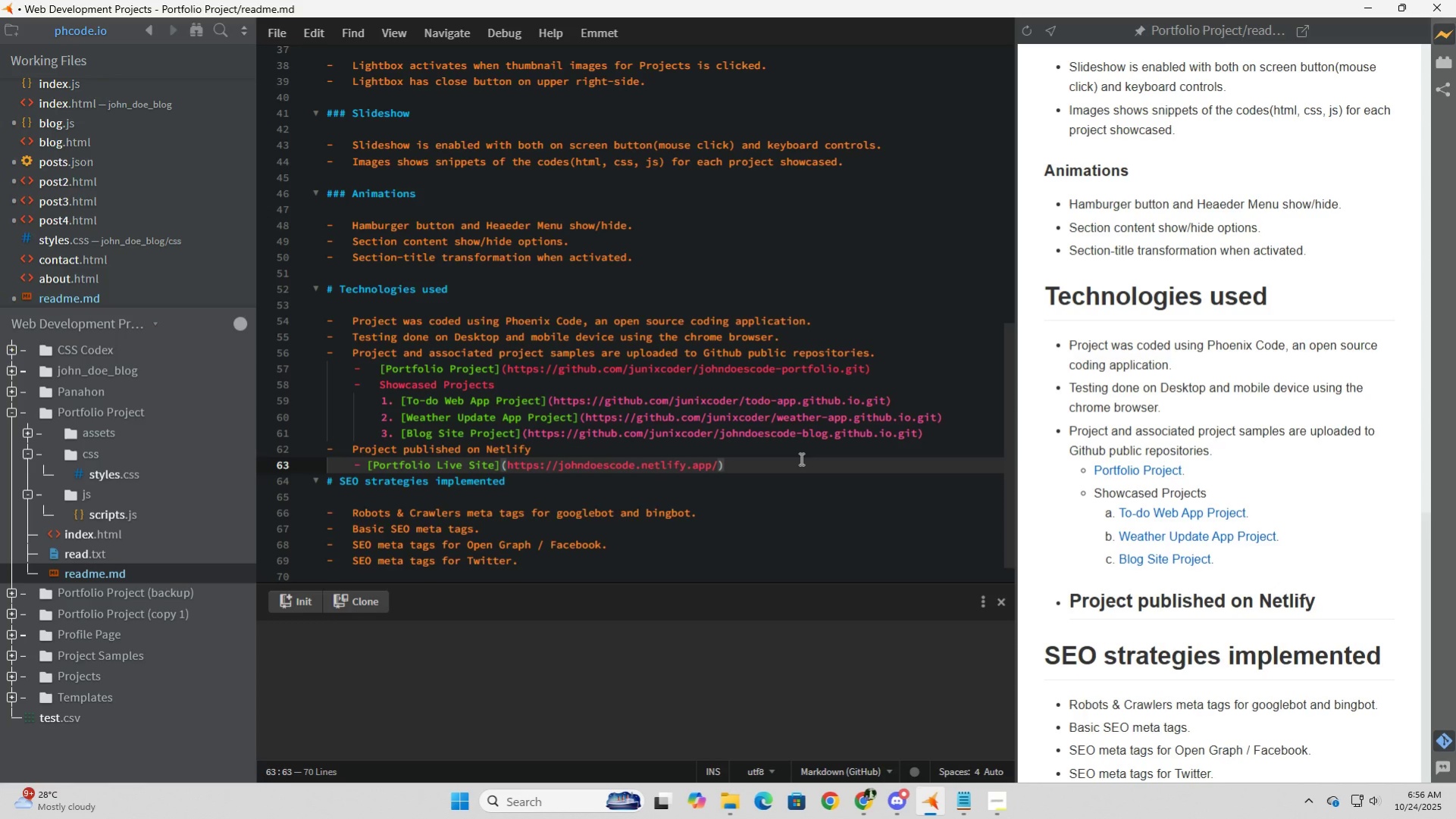 
key(Enter)
 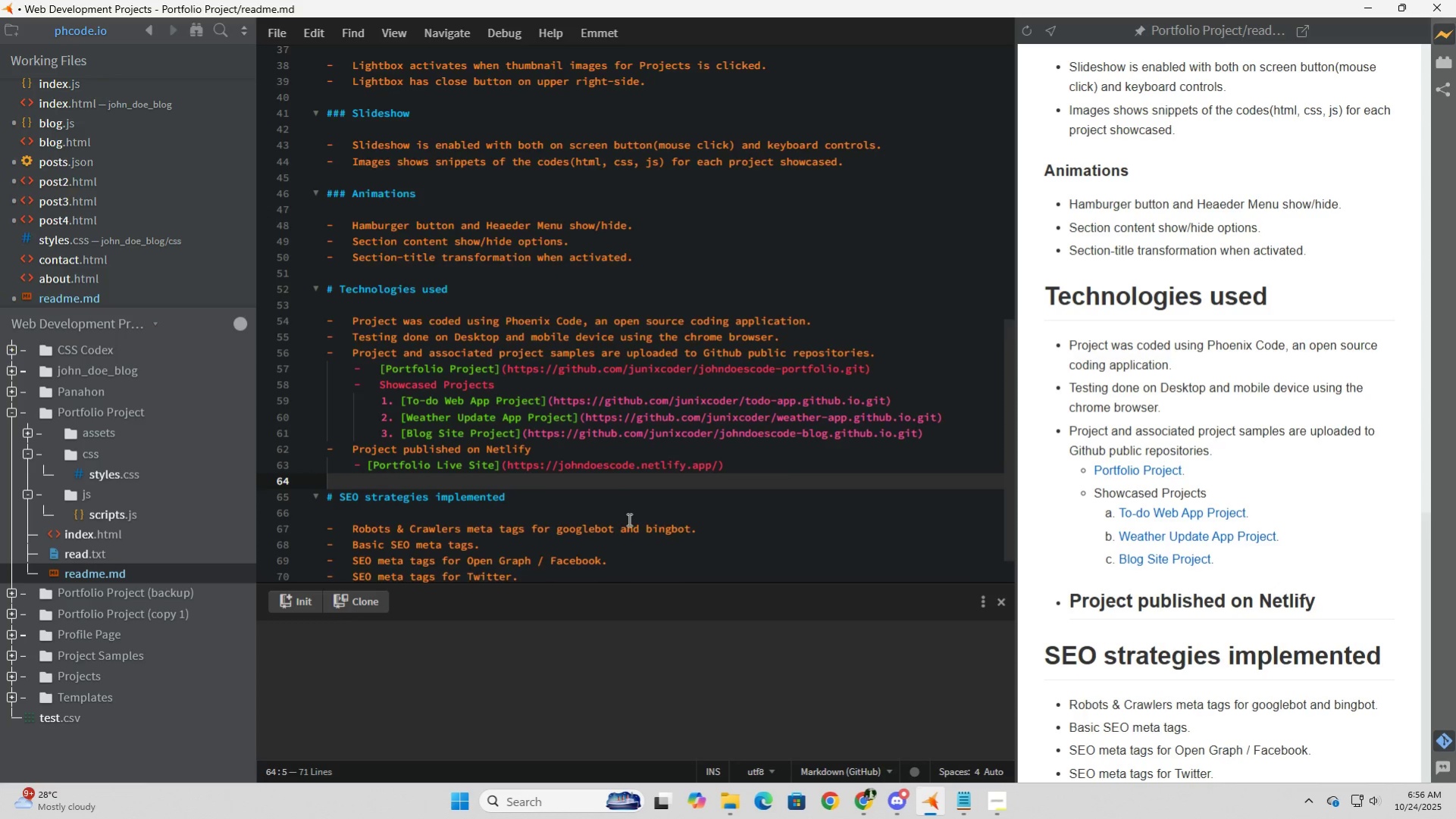 
scroll: coordinate [628, 519], scroll_direction: down, amount: 6.0
 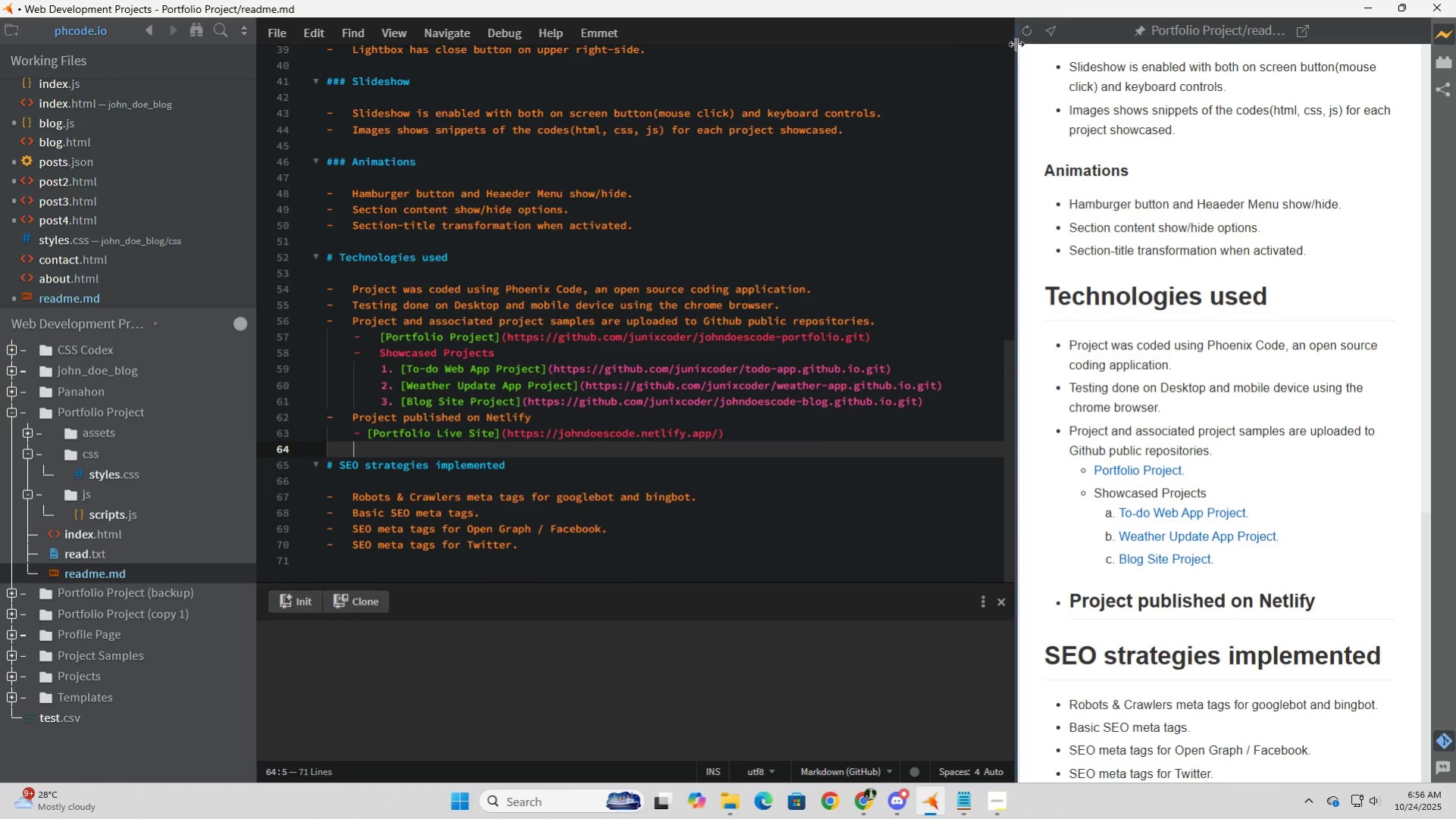 
left_click([1029, 34])
 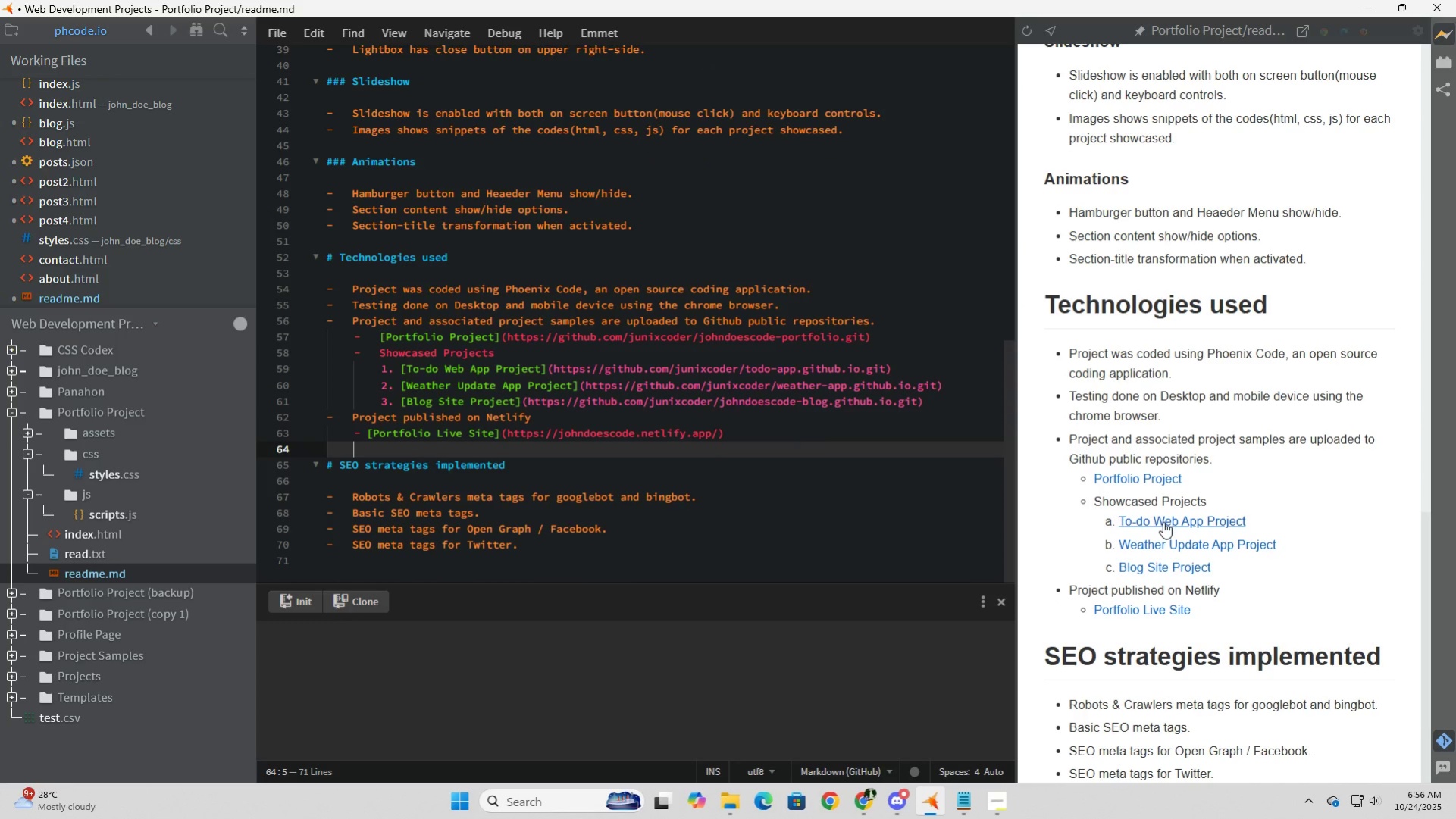 
scroll: coordinate [1163, 522], scroll_direction: down, amount: 4.0
 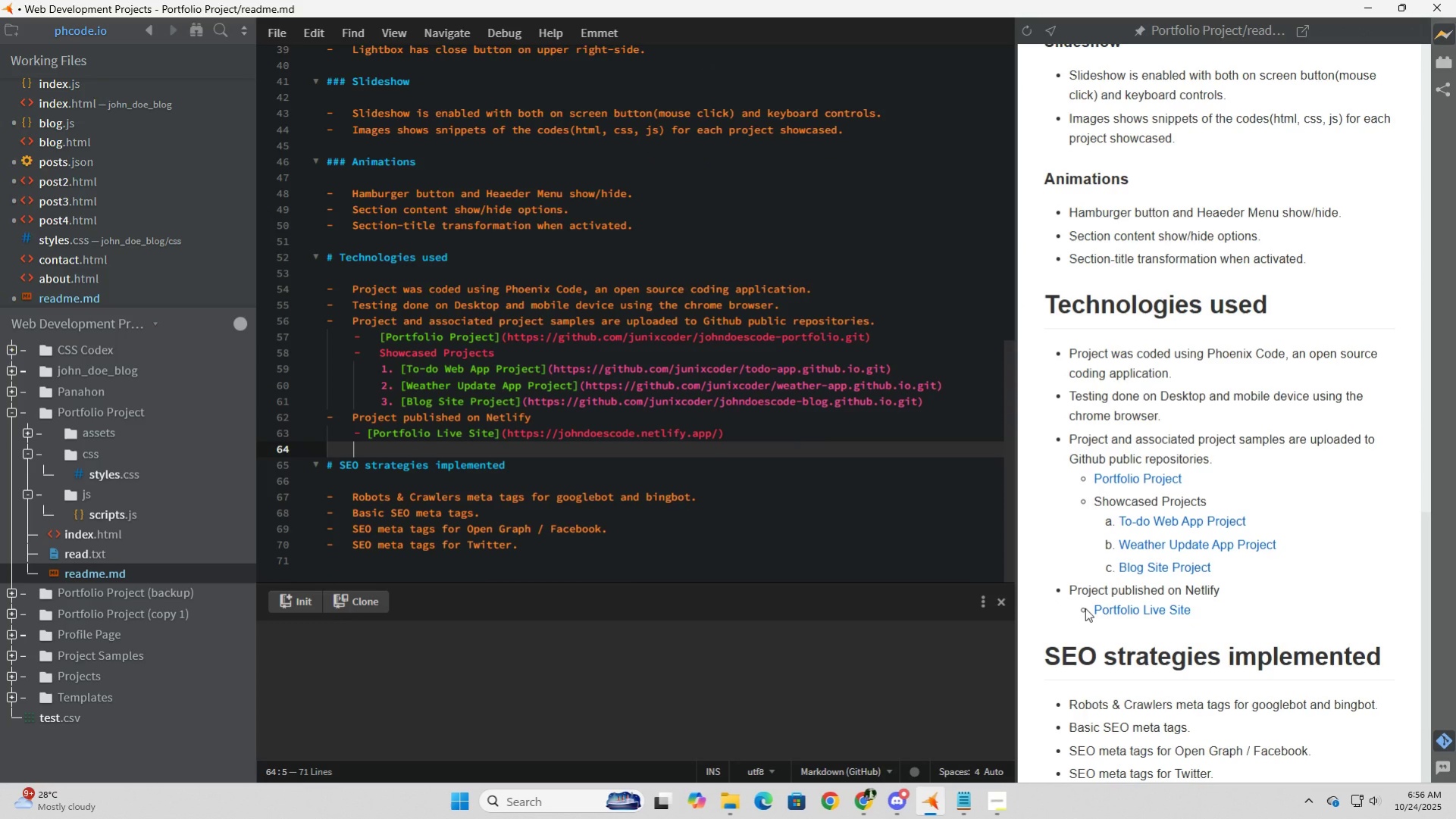 
wait(5.19)
 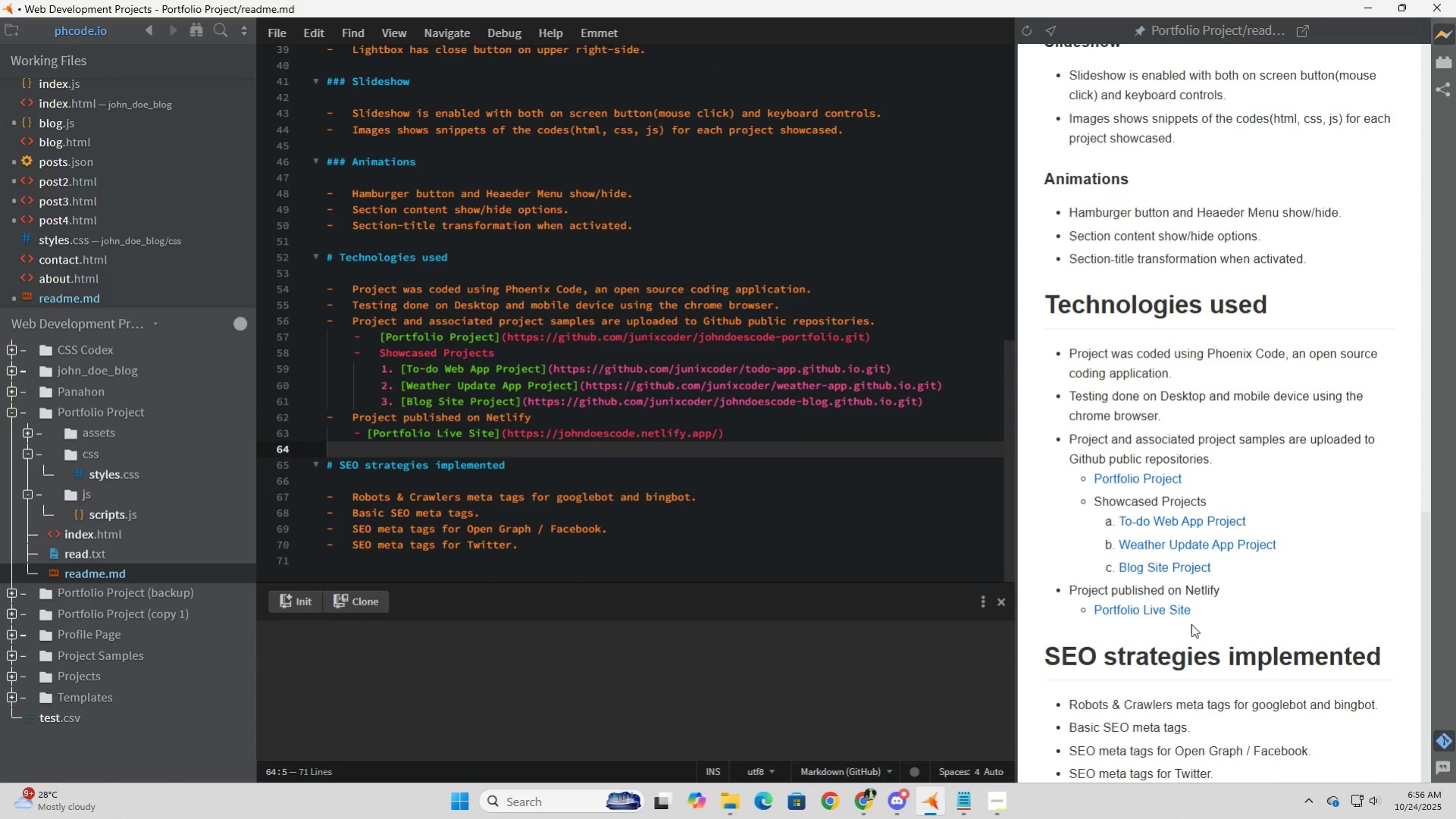 
scroll: coordinate [1107, 616], scroll_direction: down, amount: 6.0
 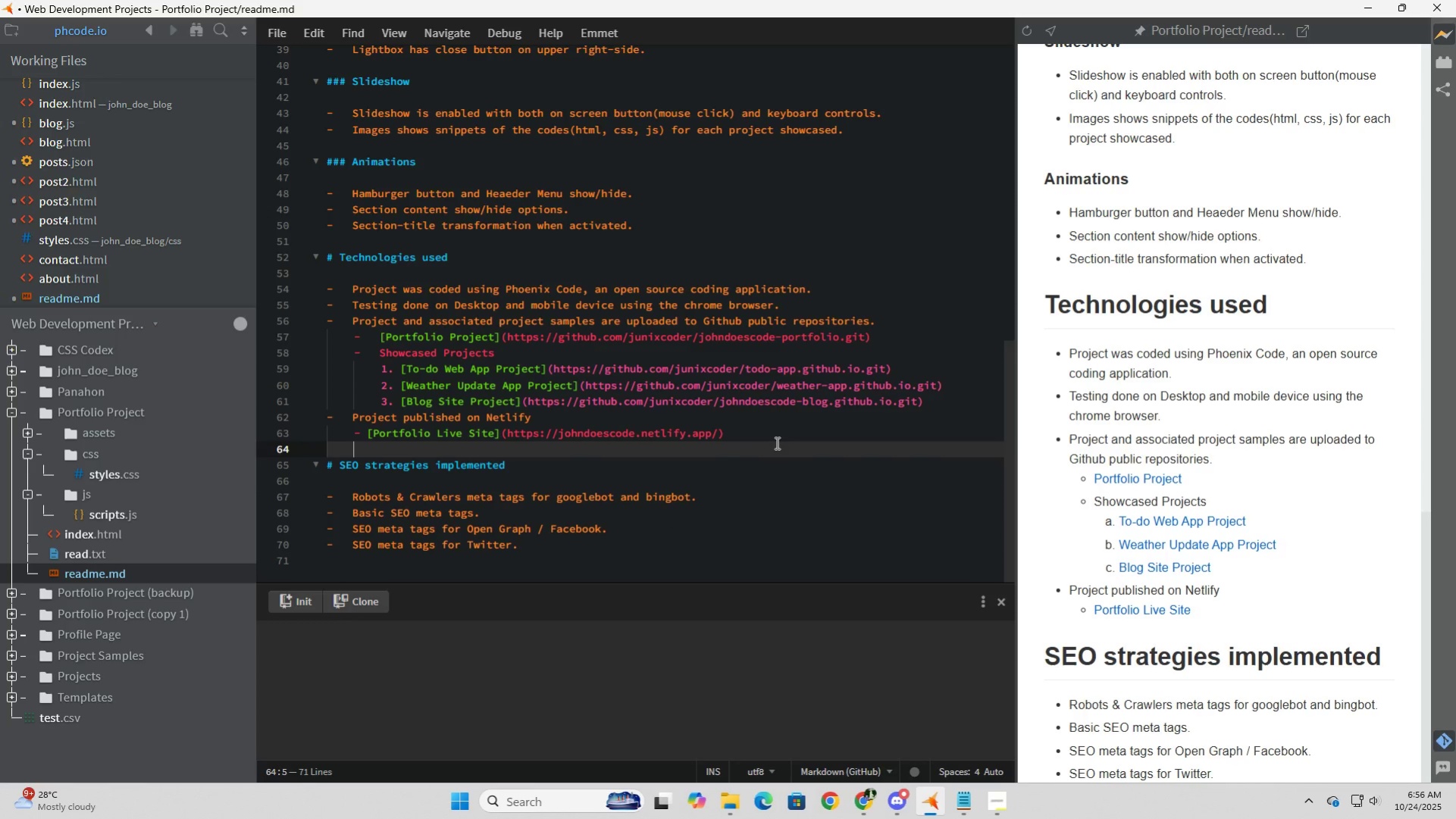 
left_click([777, 439])
 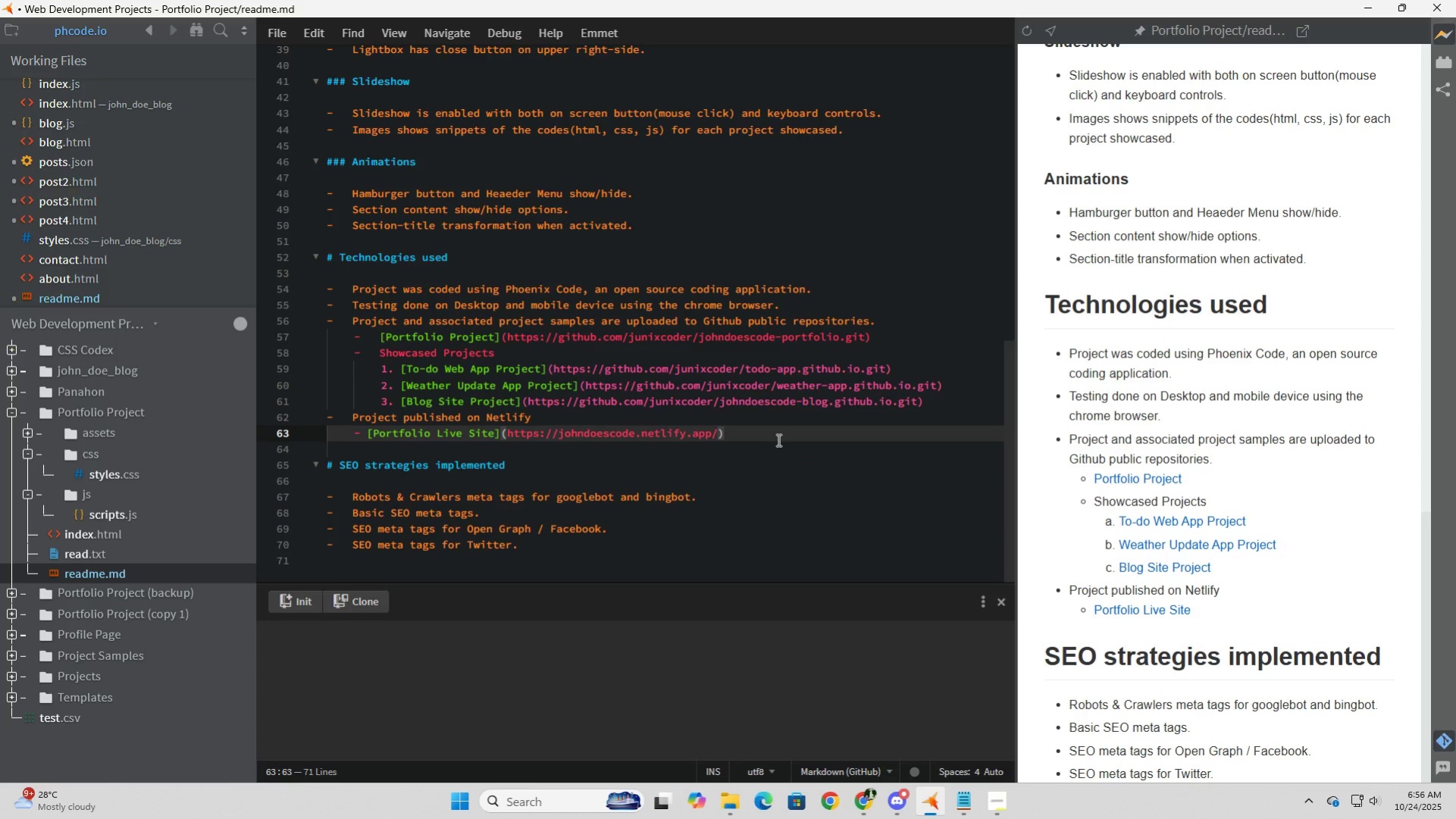 
type( :Link:)
 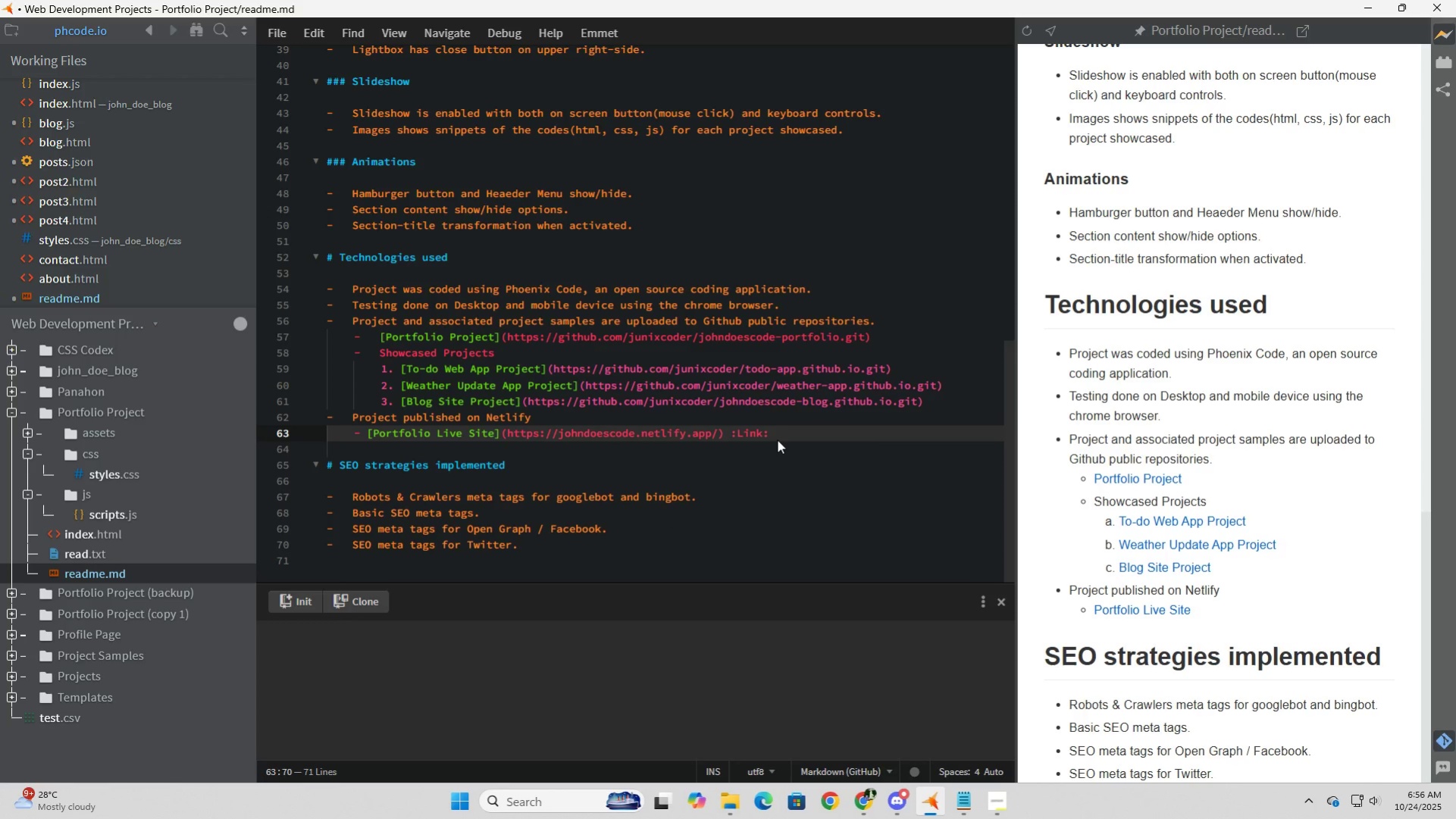 
left_click([794, 495])
 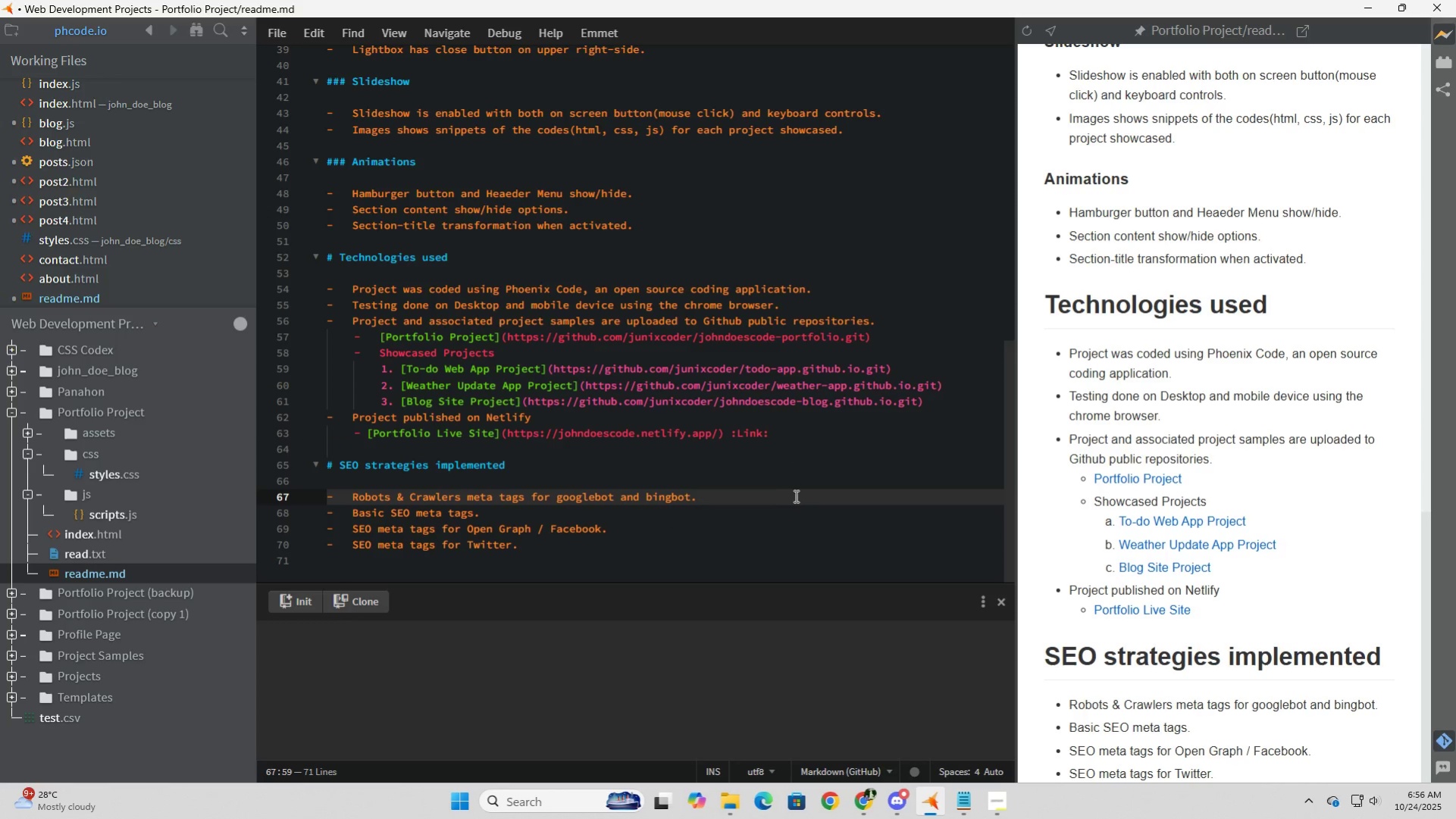 
left_click([794, 495])
 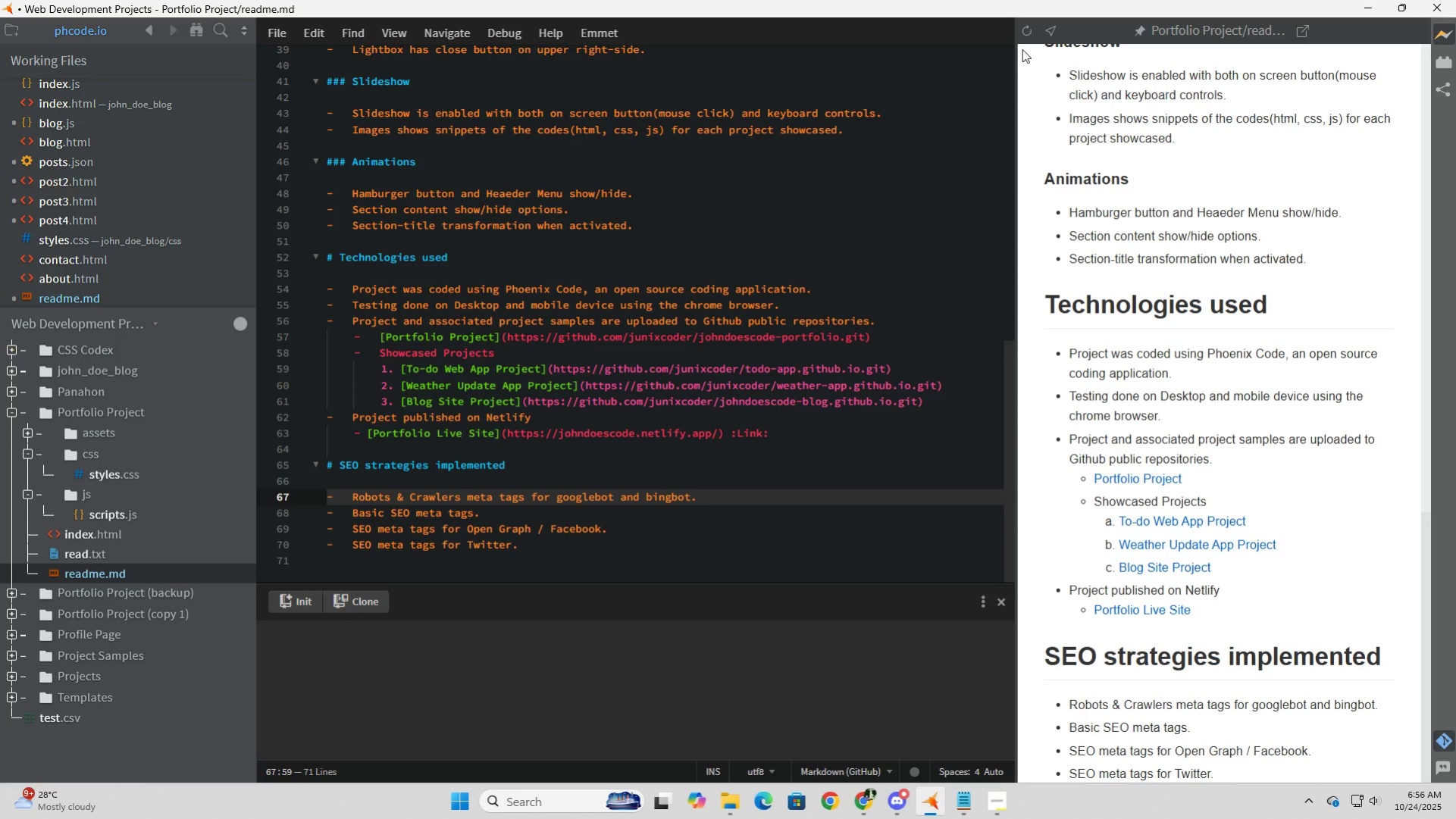 
left_click([1026, 25])
 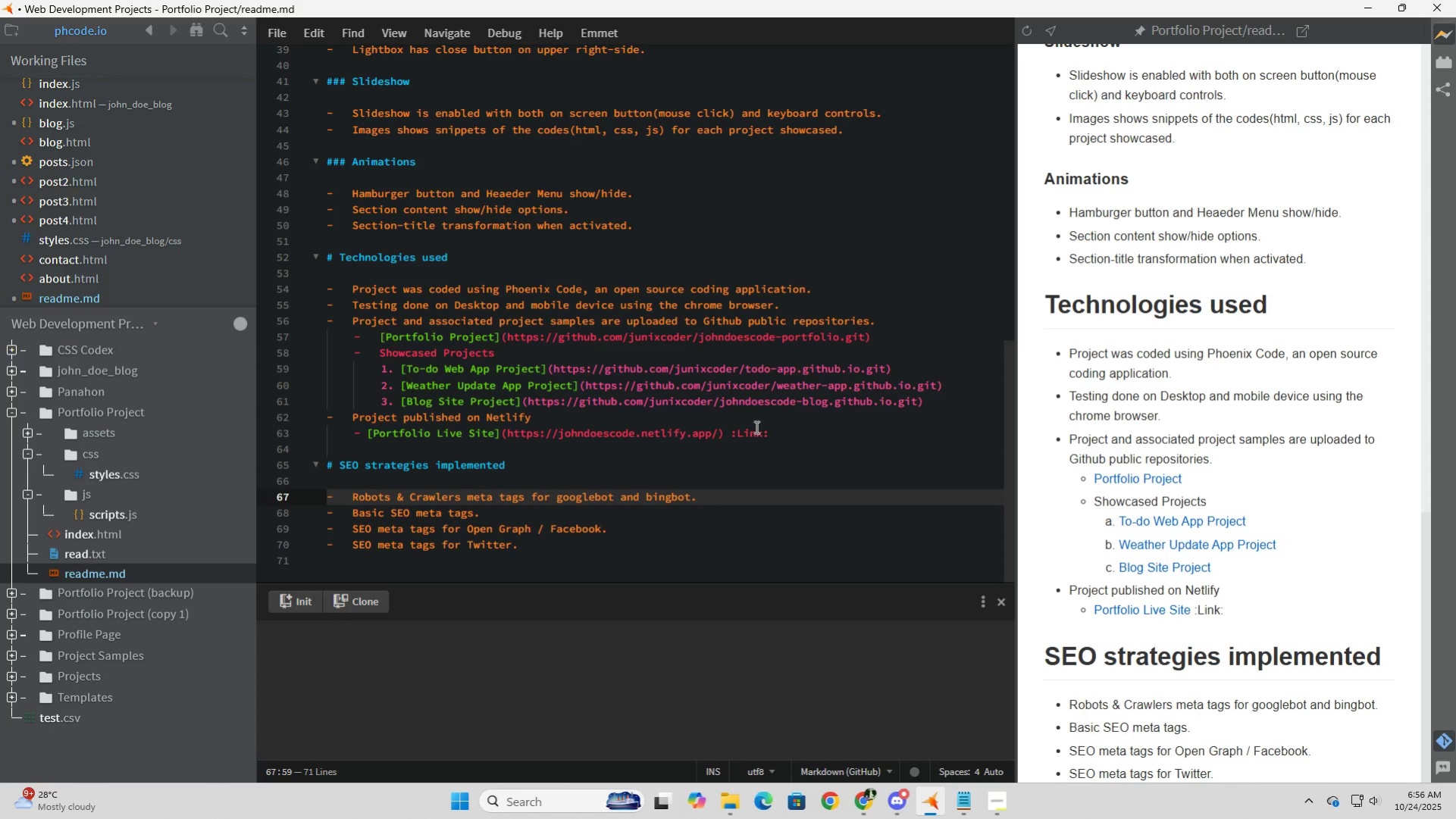 
left_click([796, 433])
 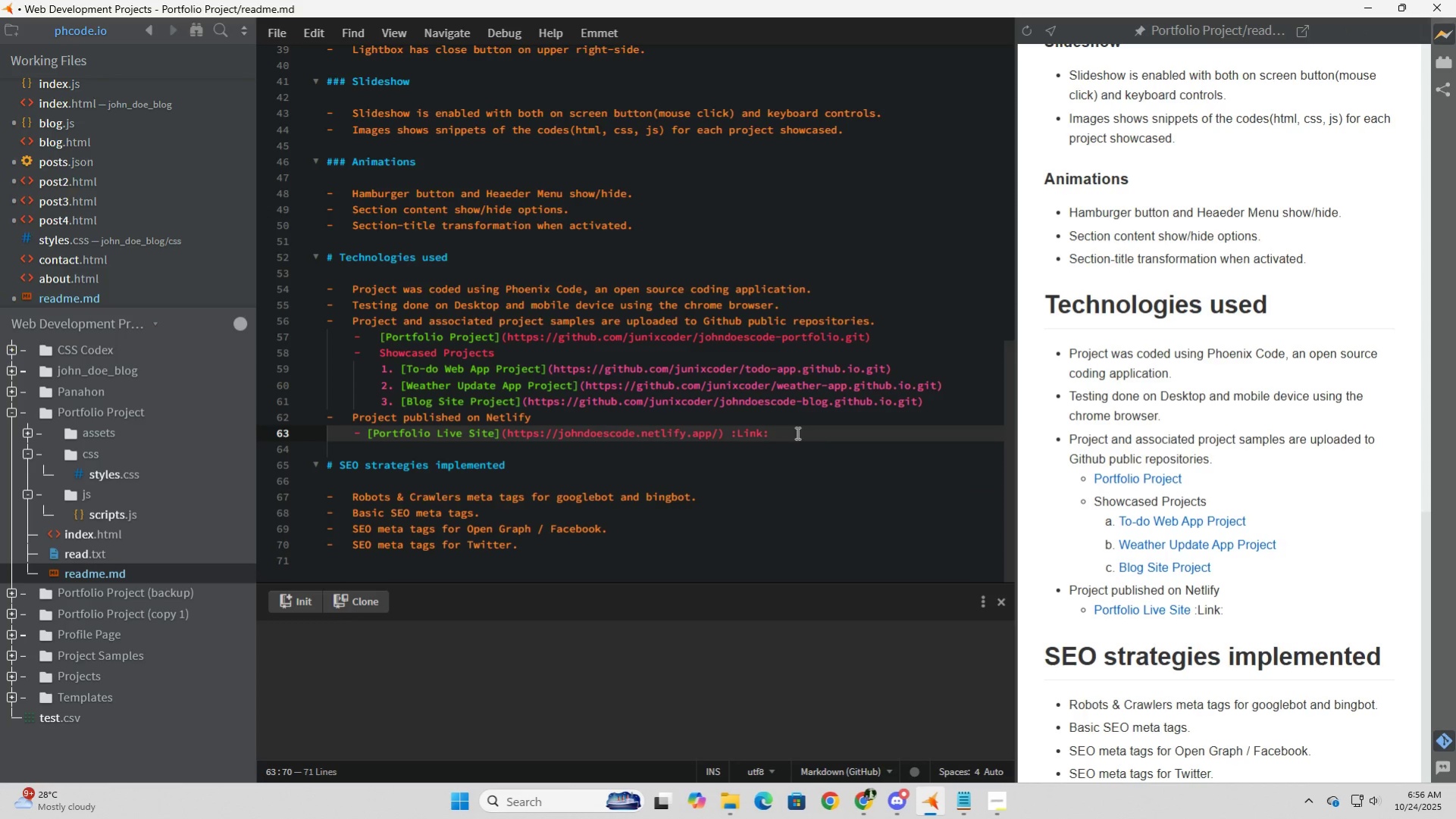 
key(Backspace)
 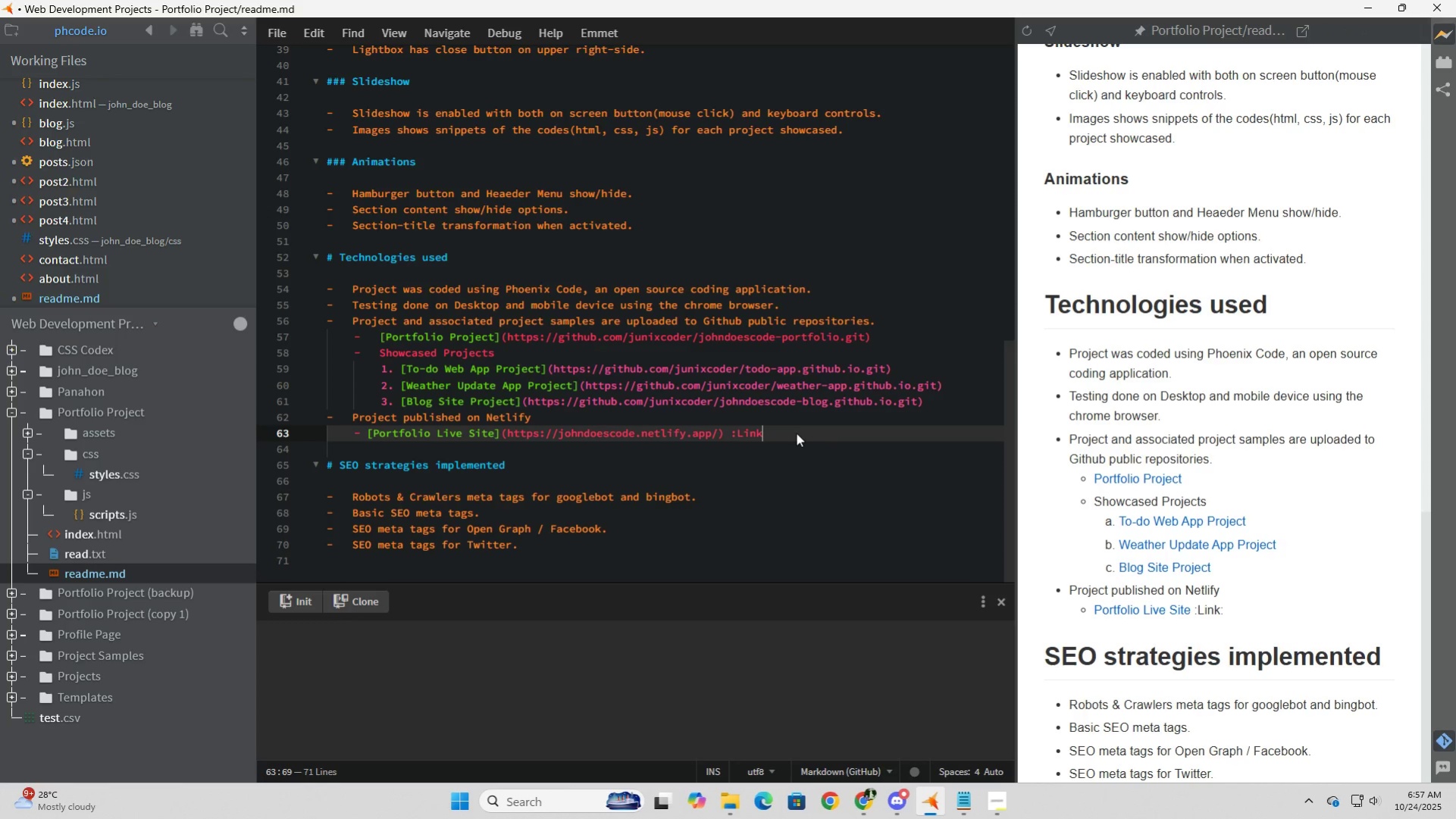 
key(Backspace)
 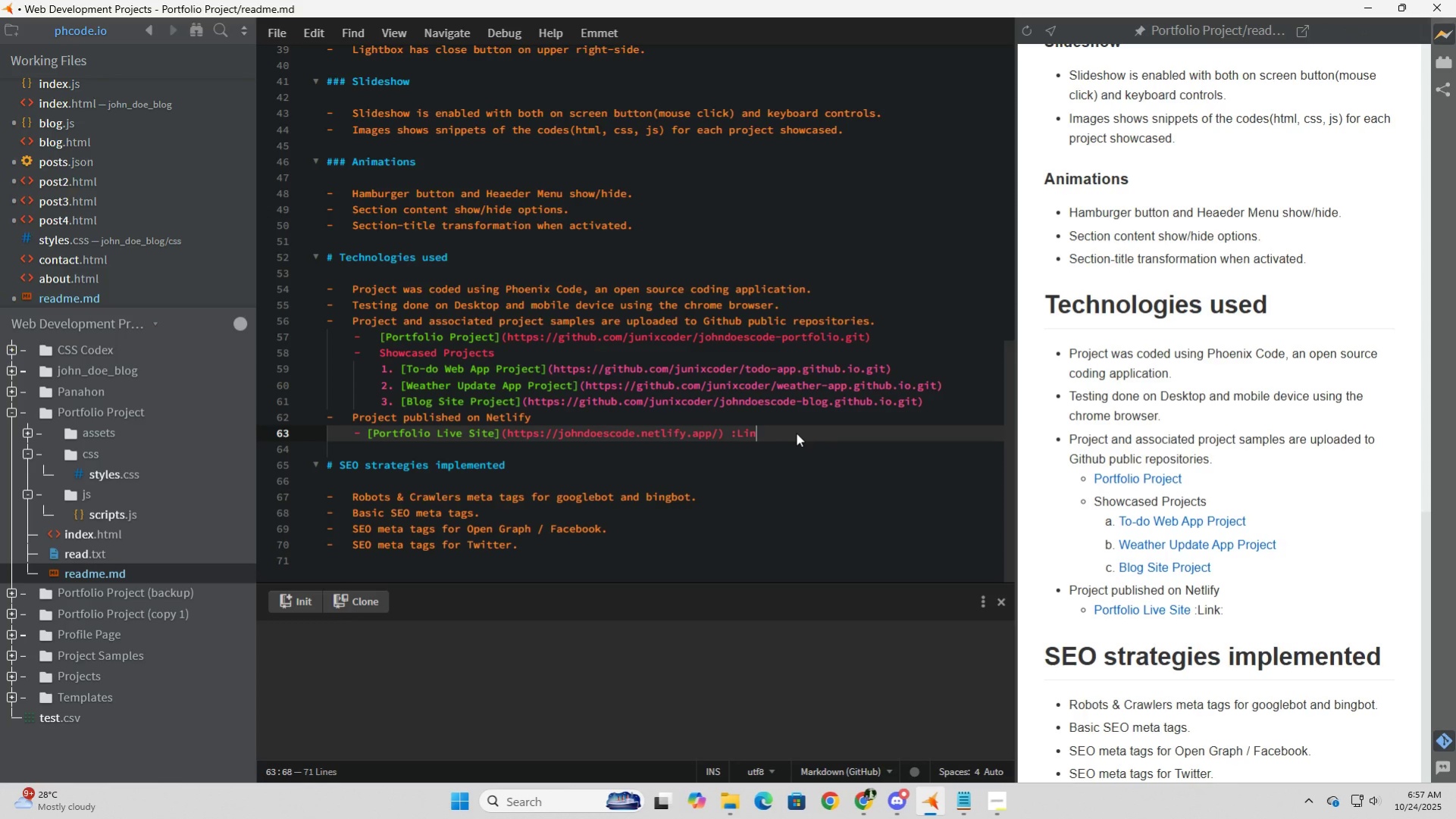 
key(Backspace)
 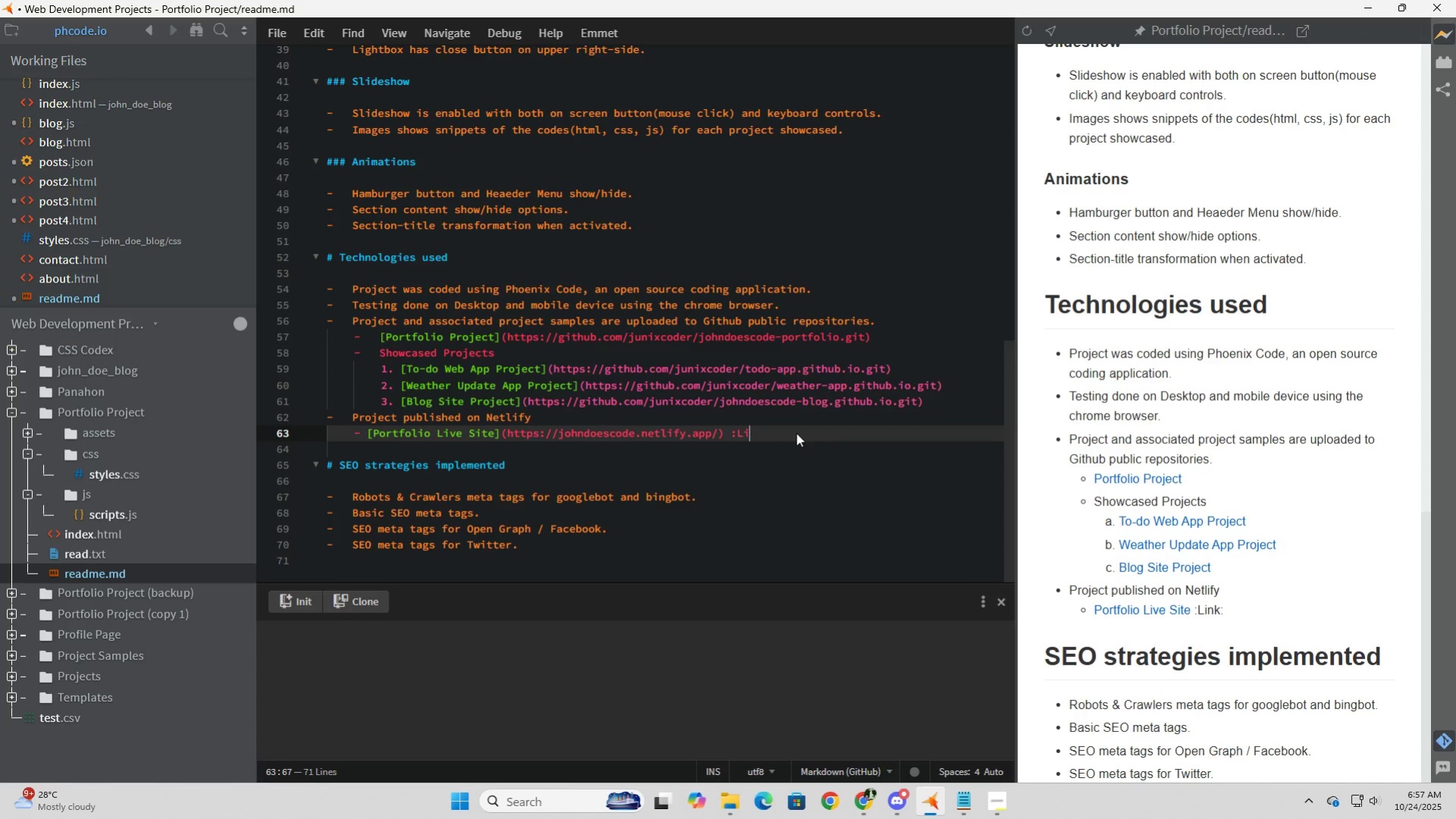 
key(Backspace)
 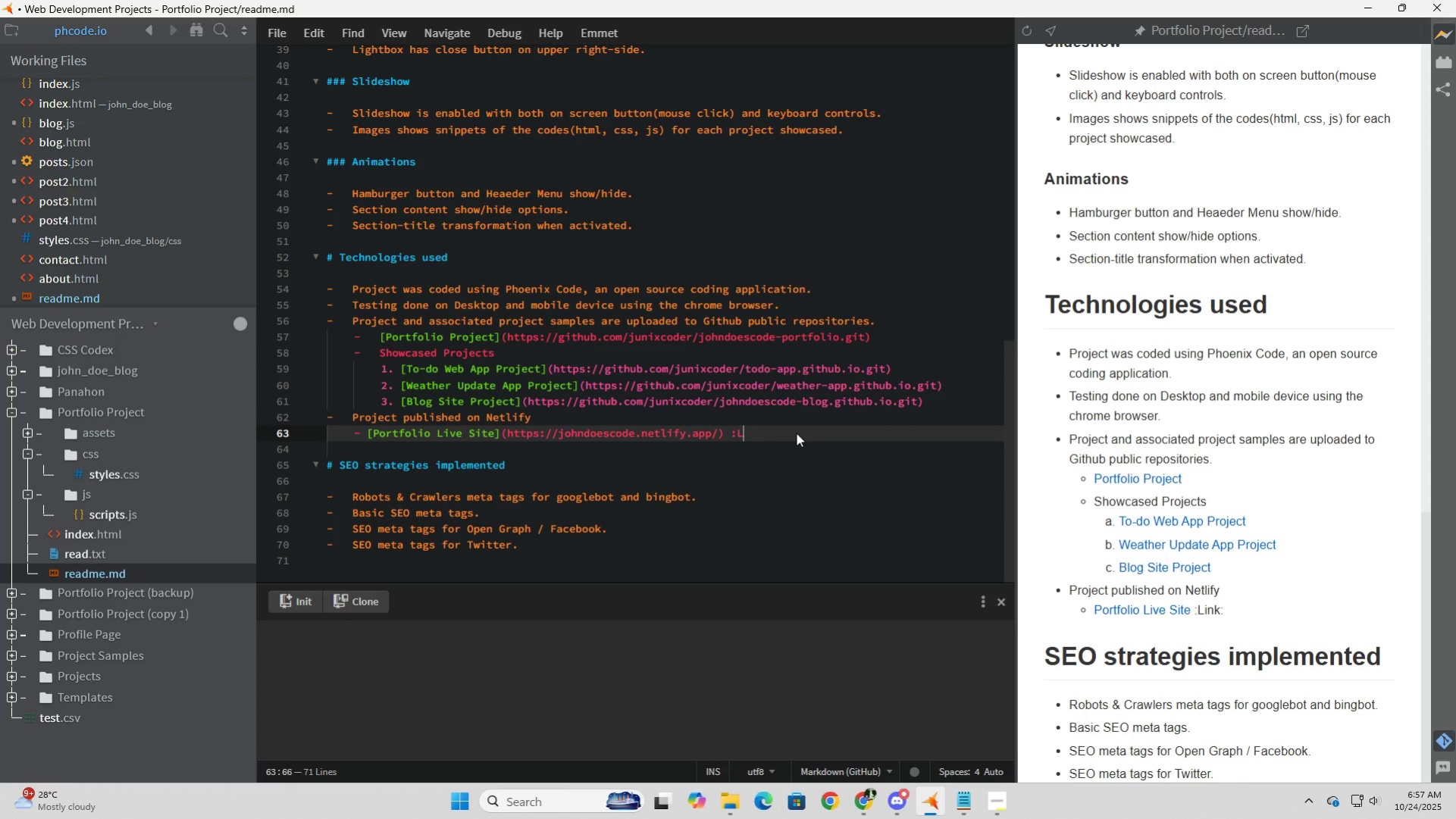 
key(Backspace)
 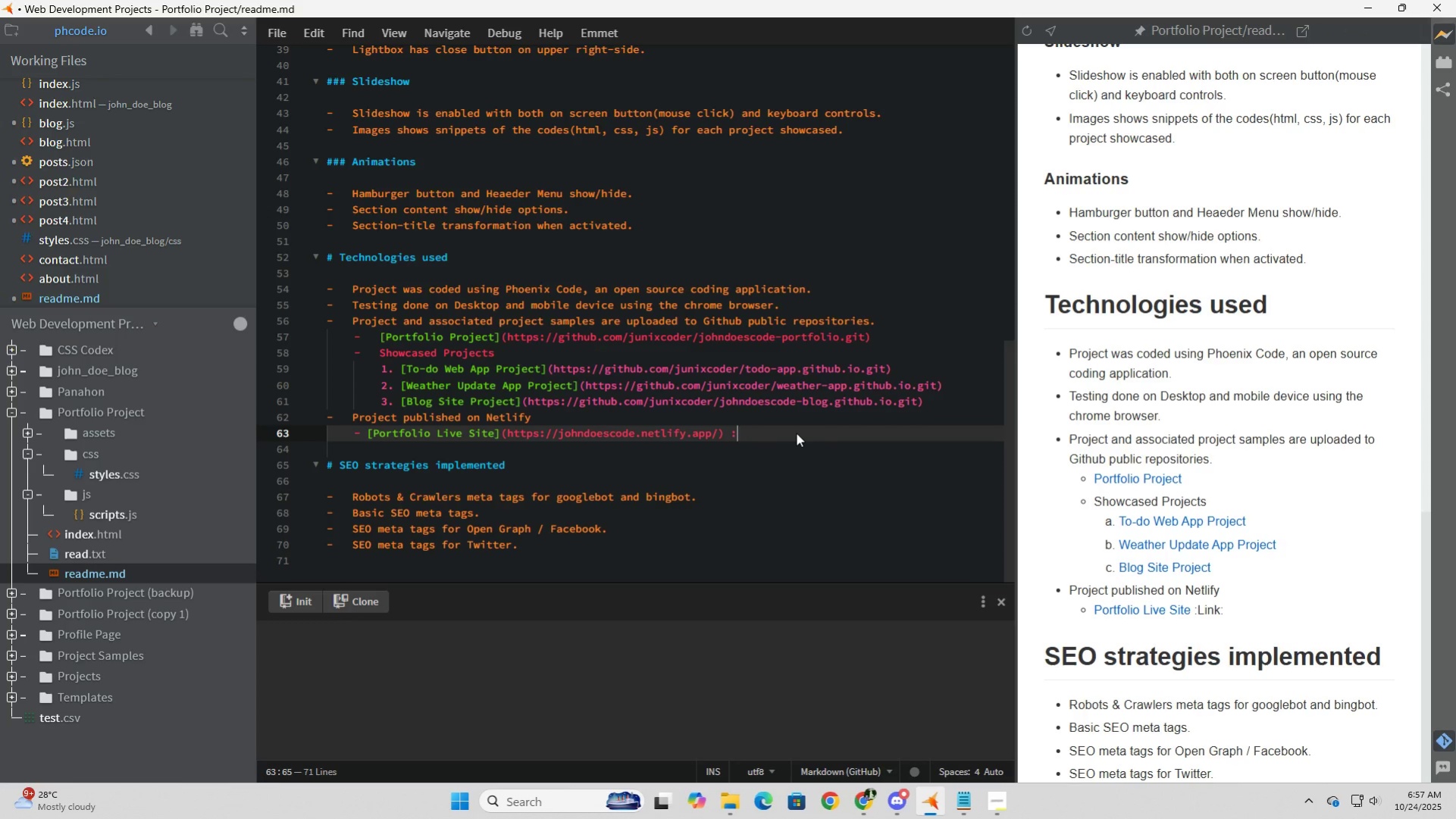 
key(Backspace)
 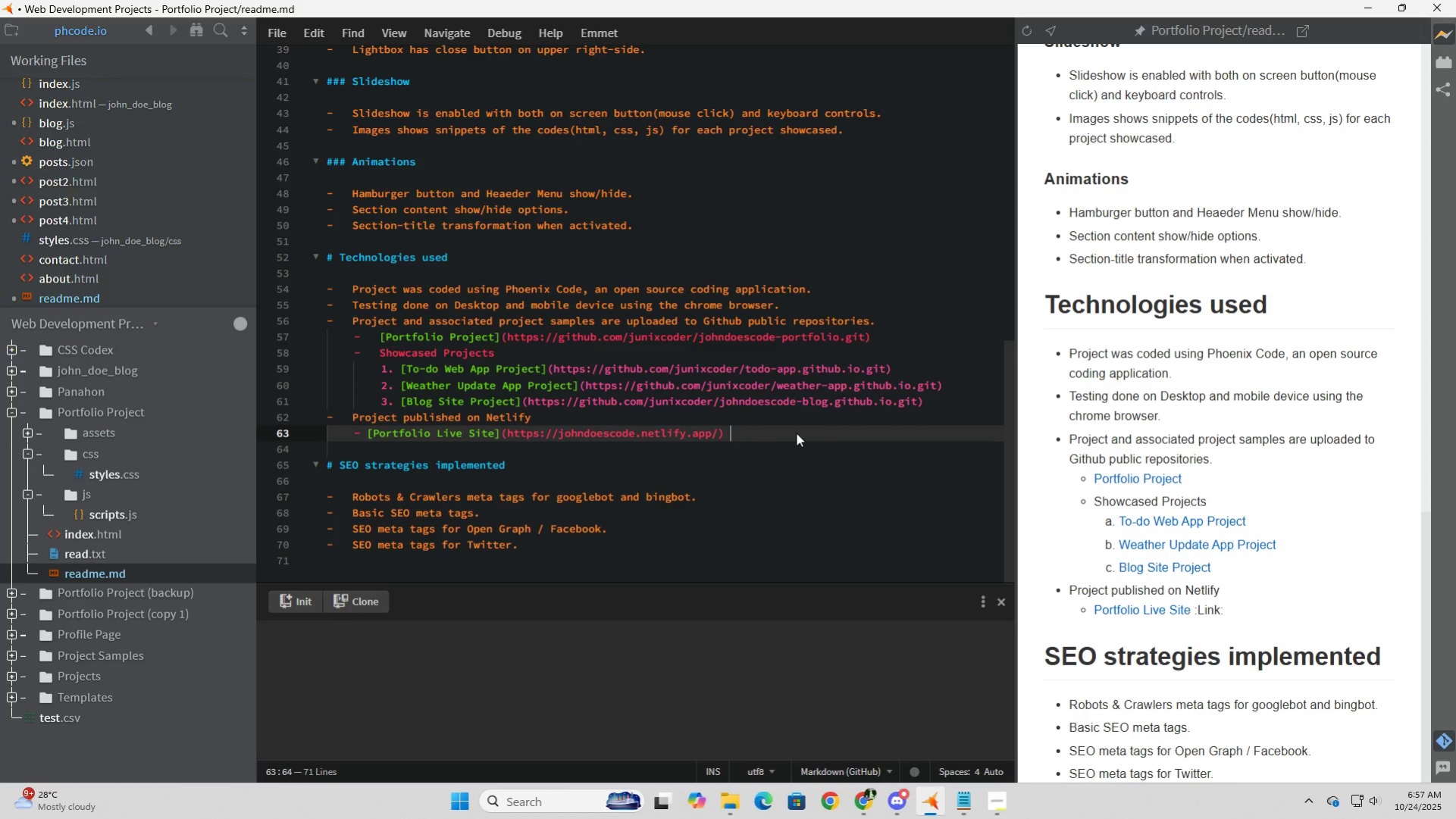 
key(Backspace)
 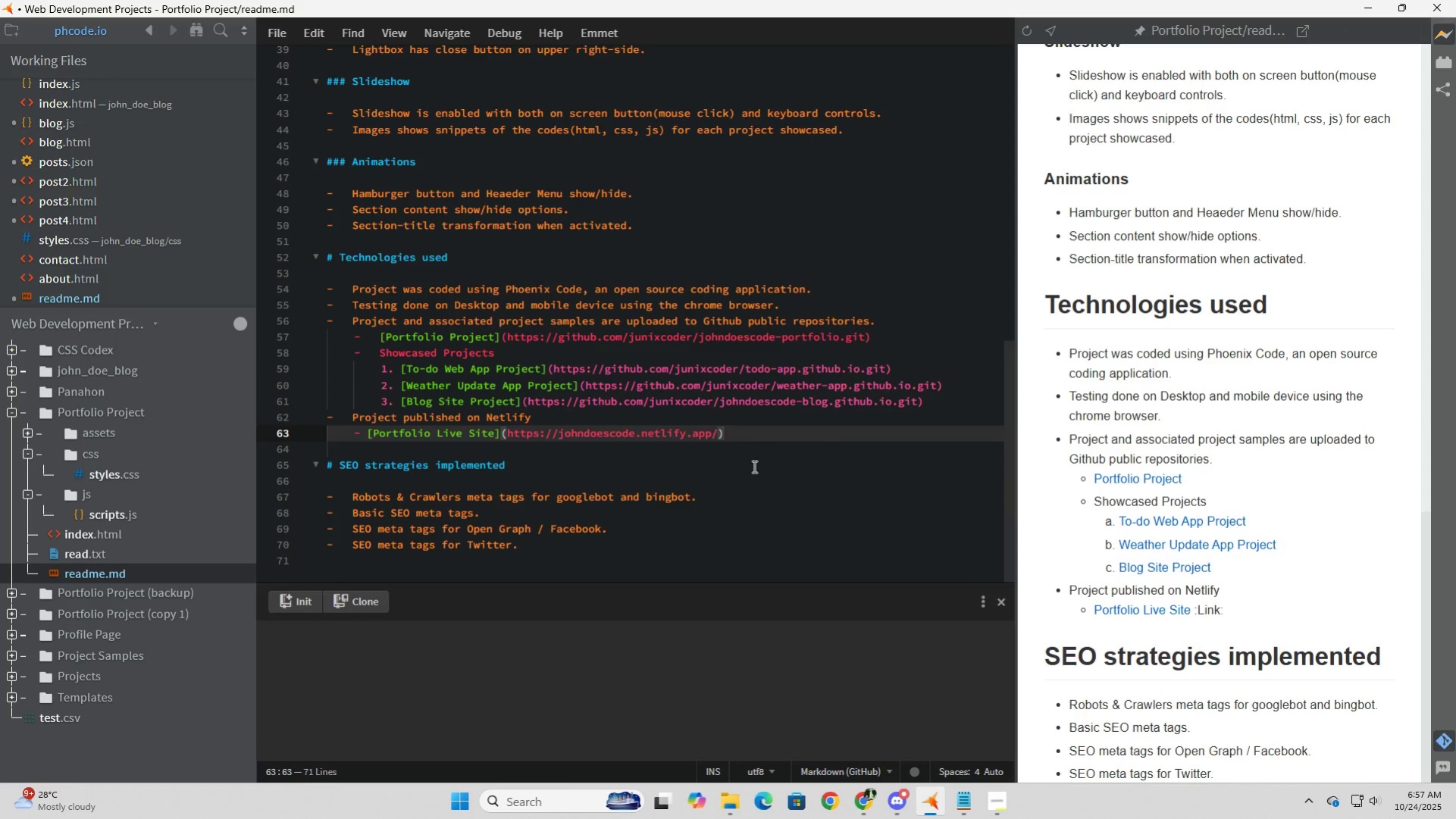 
left_click([753, 466])
 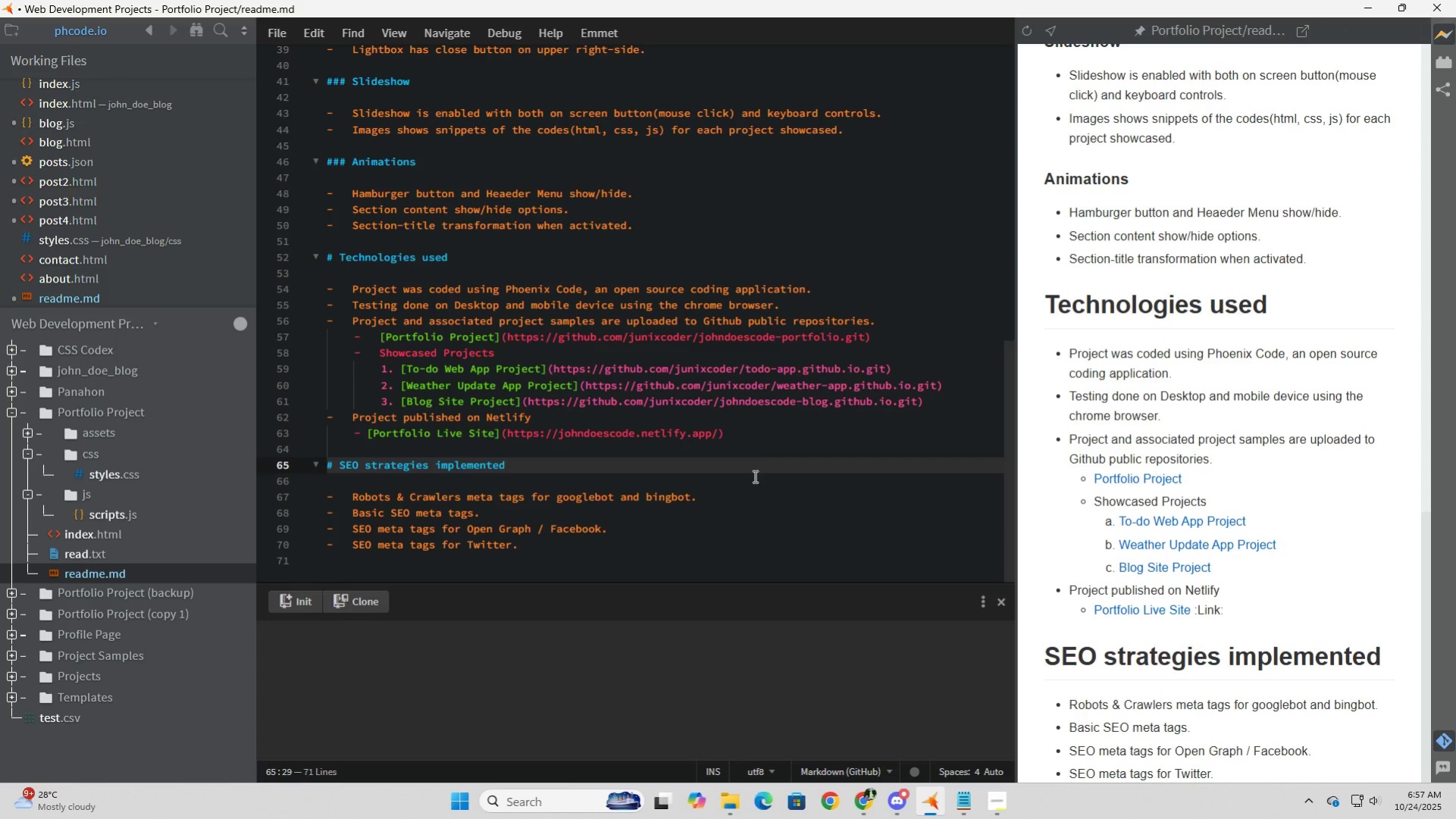 
left_click([753, 476])
 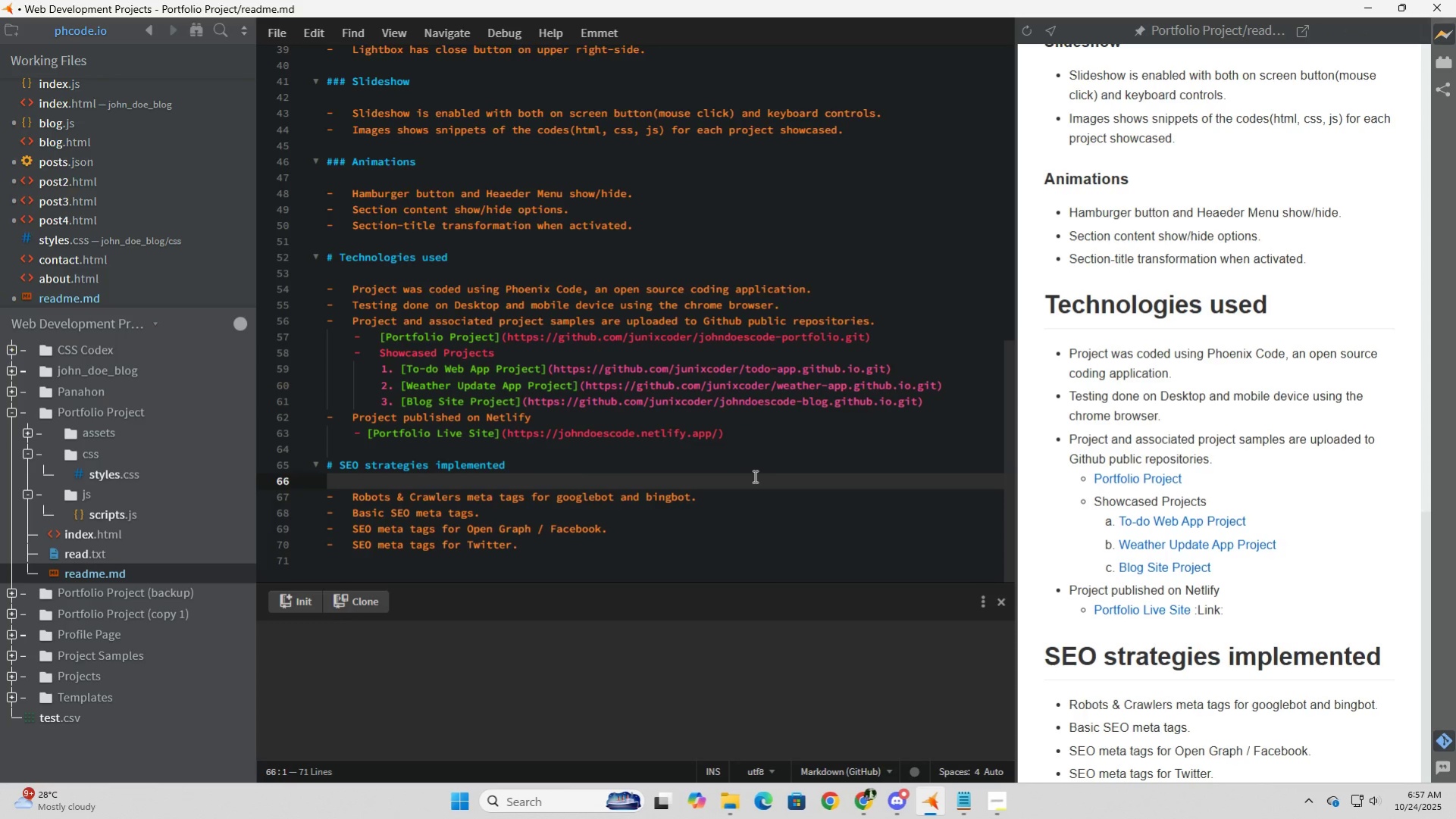 
scroll: coordinate [1131, 447], scroll_direction: up, amount: 25.0
 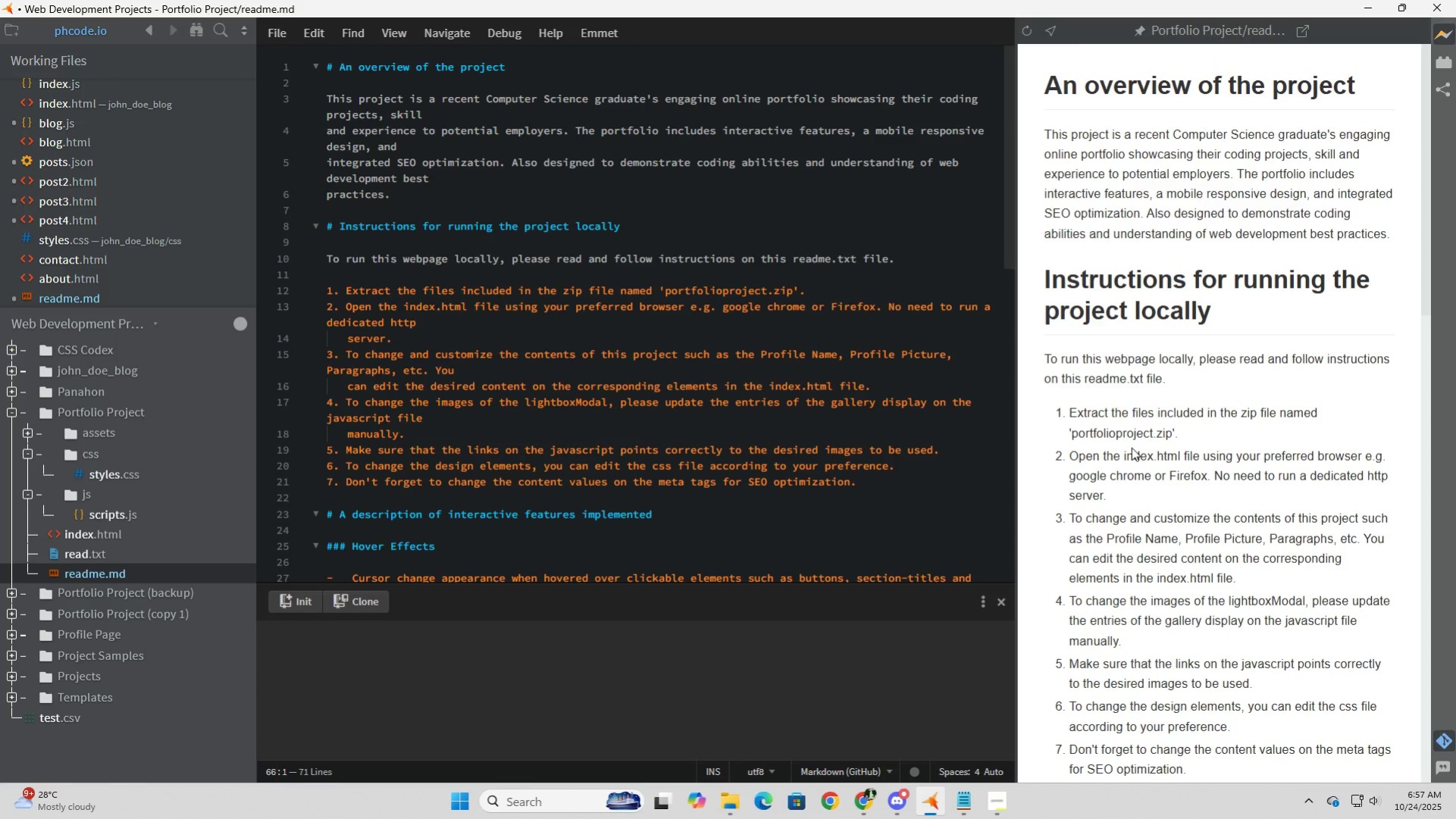 
scroll: coordinate [1131, 447], scroll_direction: down, amount: 6.0
 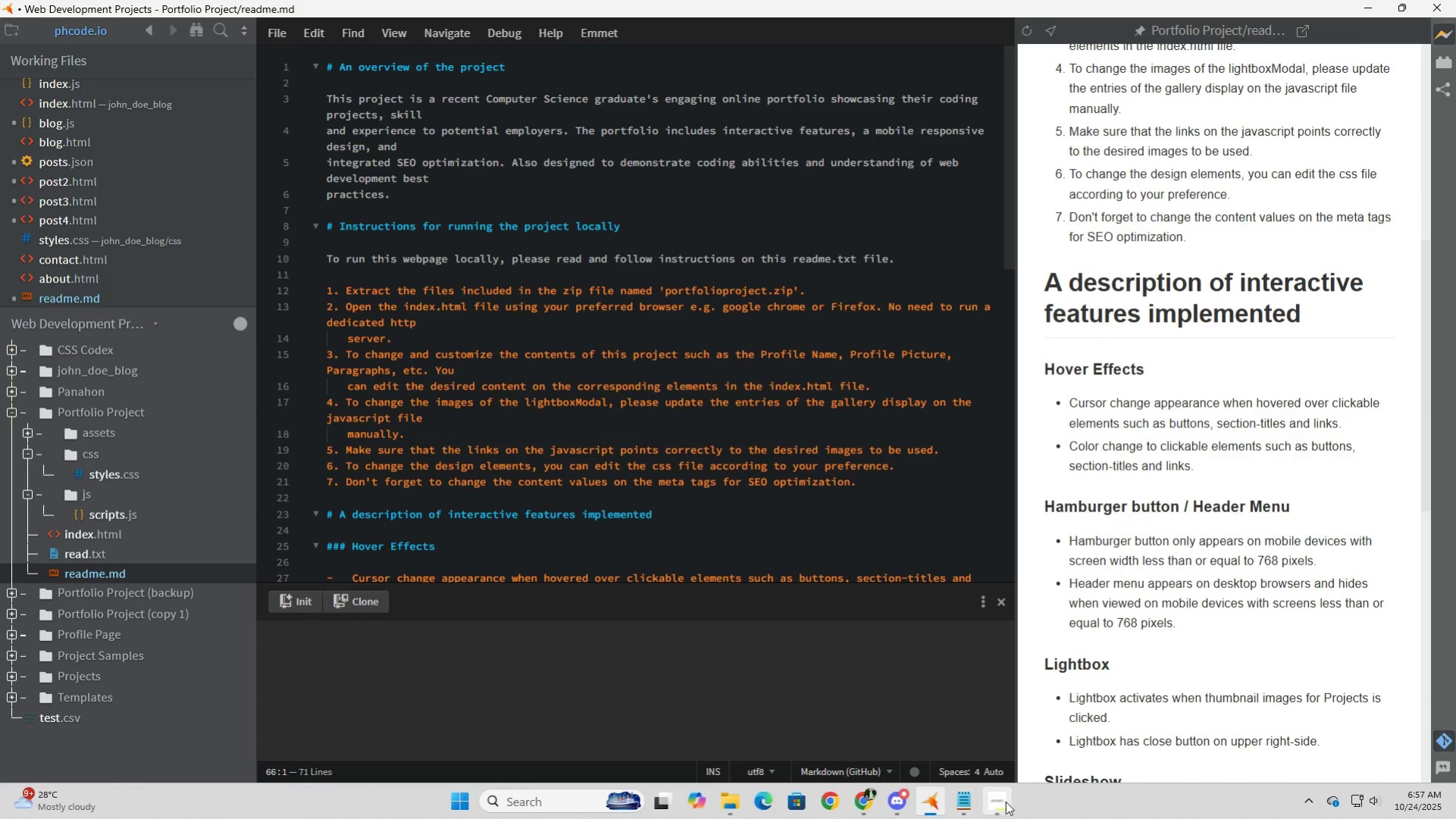 
left_click([997, 801])